 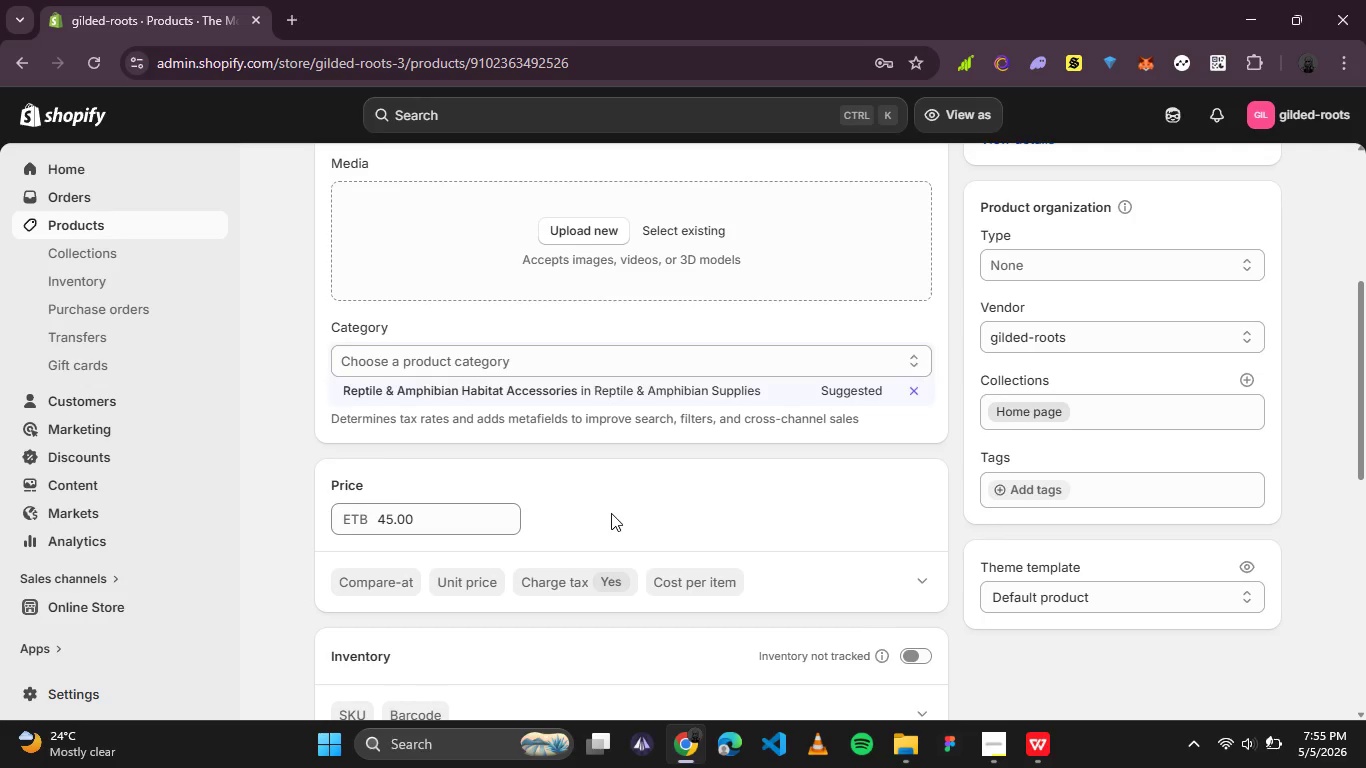 
scroll: coordinate [611, 513], scroll_direction: up, amount: 1.0
 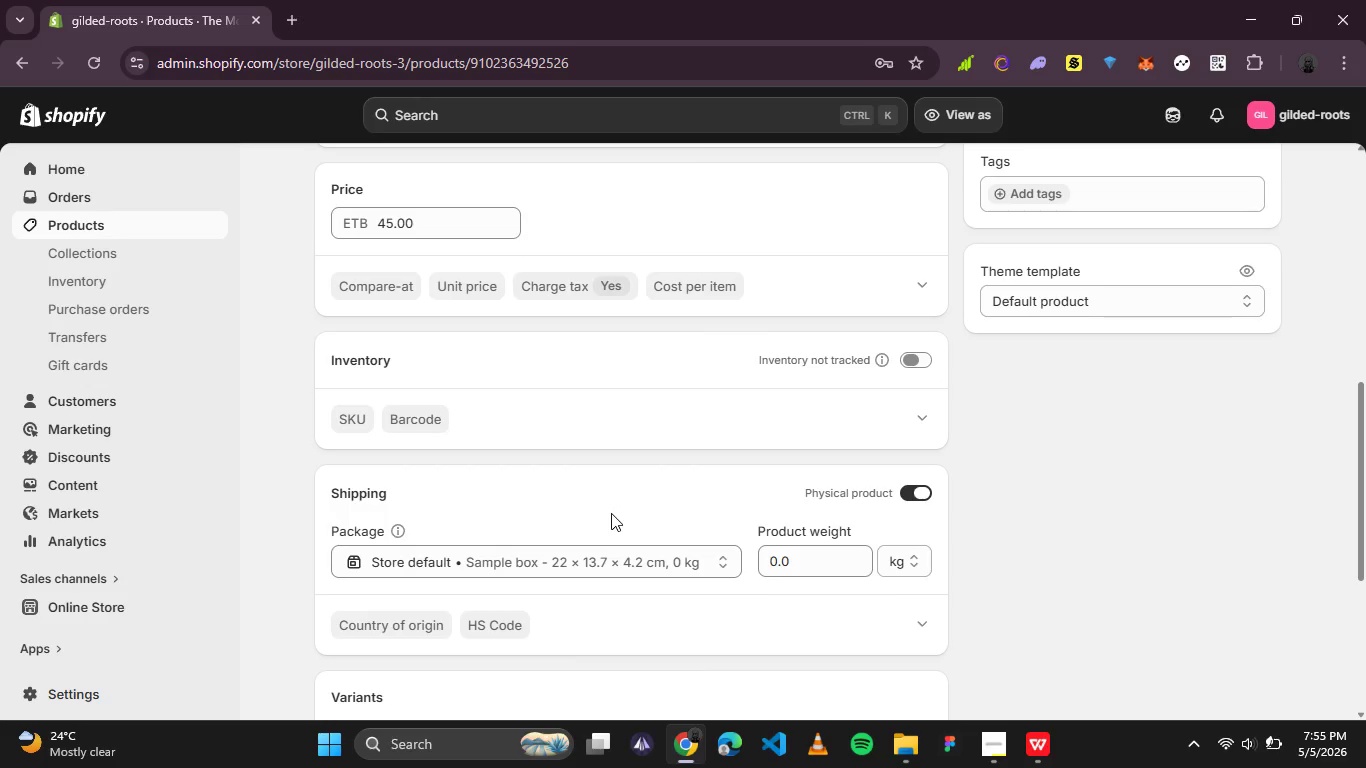 
scroll: coordinate [611, 513], scroll_direction: down, amount: 7.0
 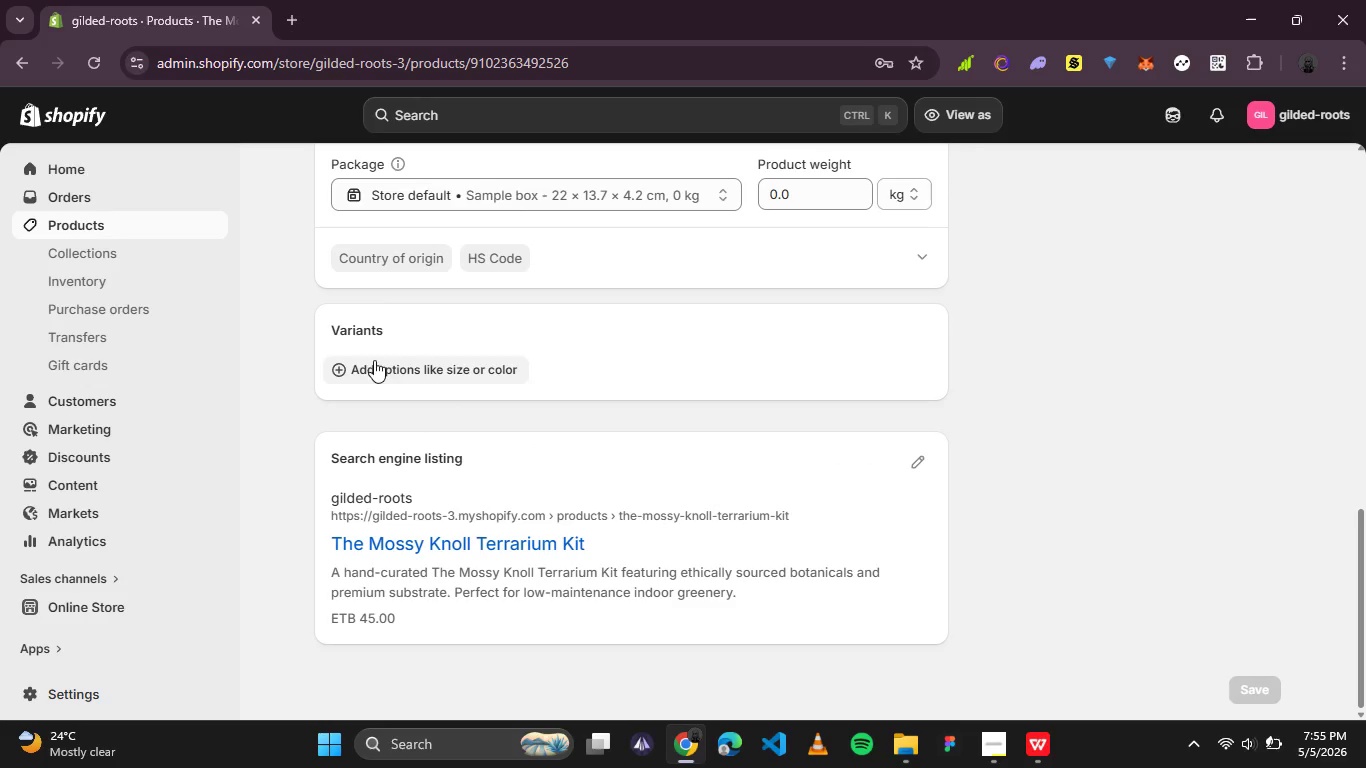 
mouse_move([1016, 719])
 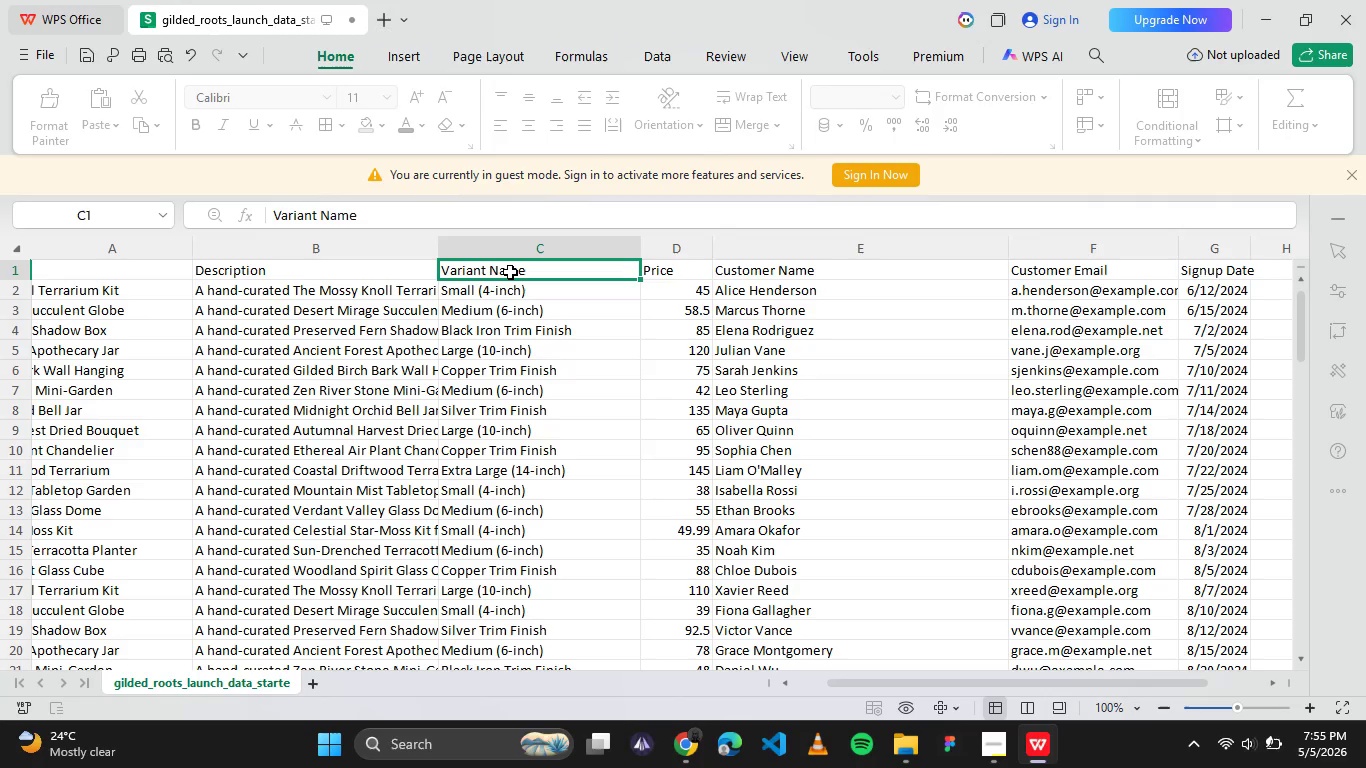 
double_click([510, 271])
 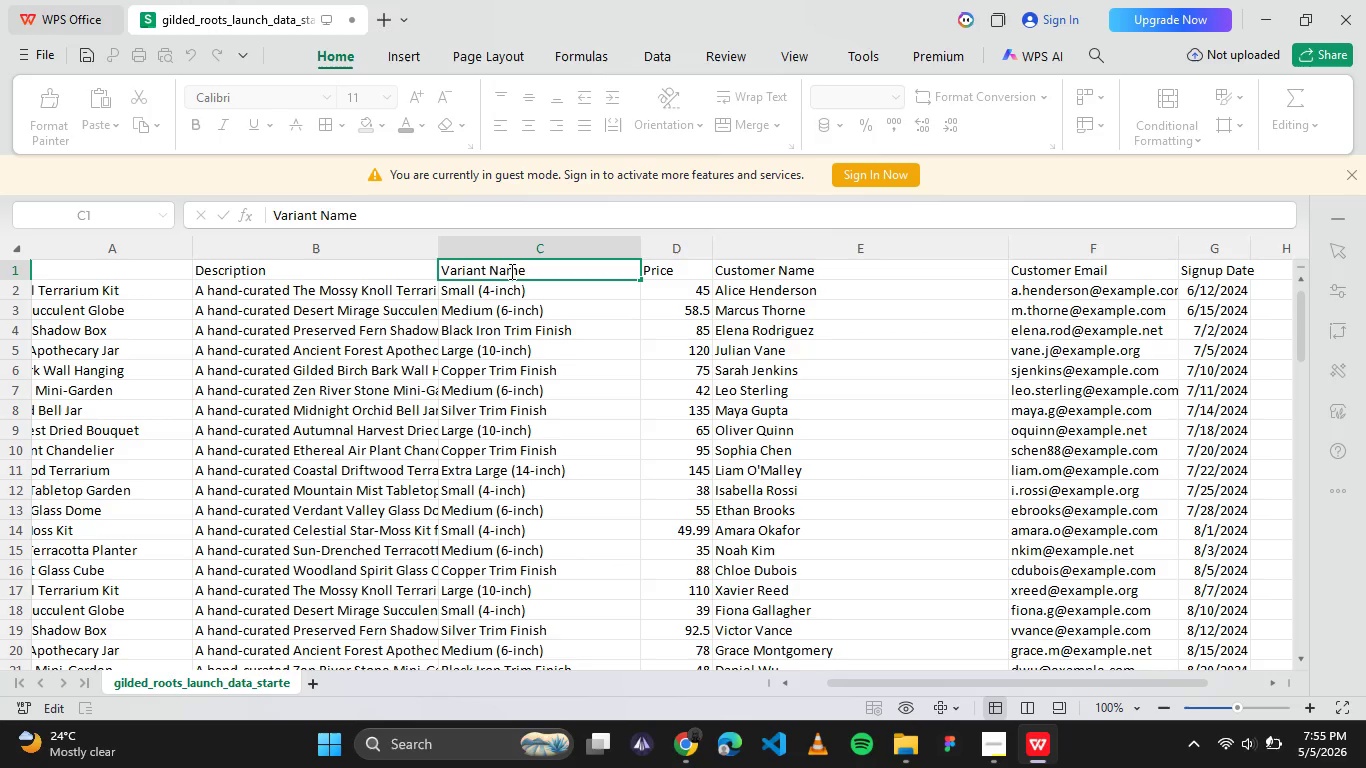 
double_click([510, 271])
 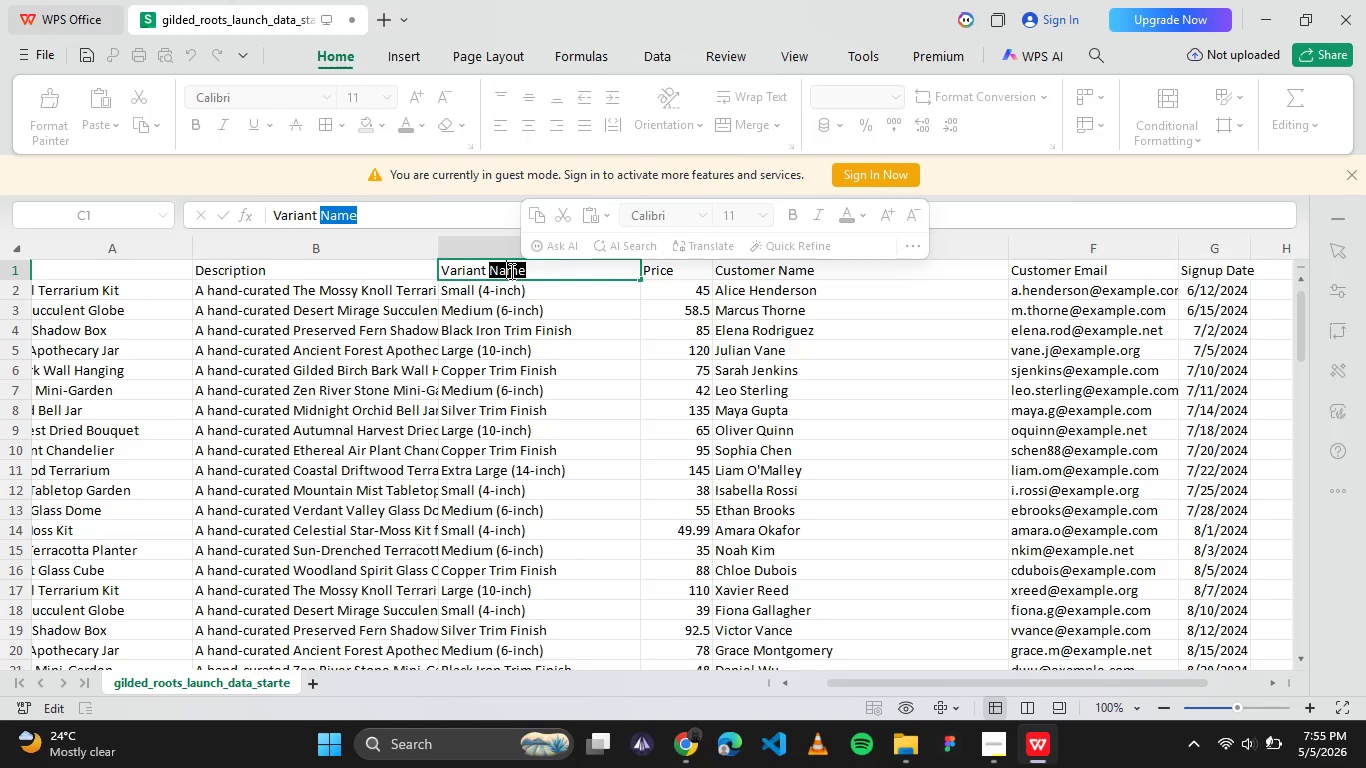 
key(Backspace)
 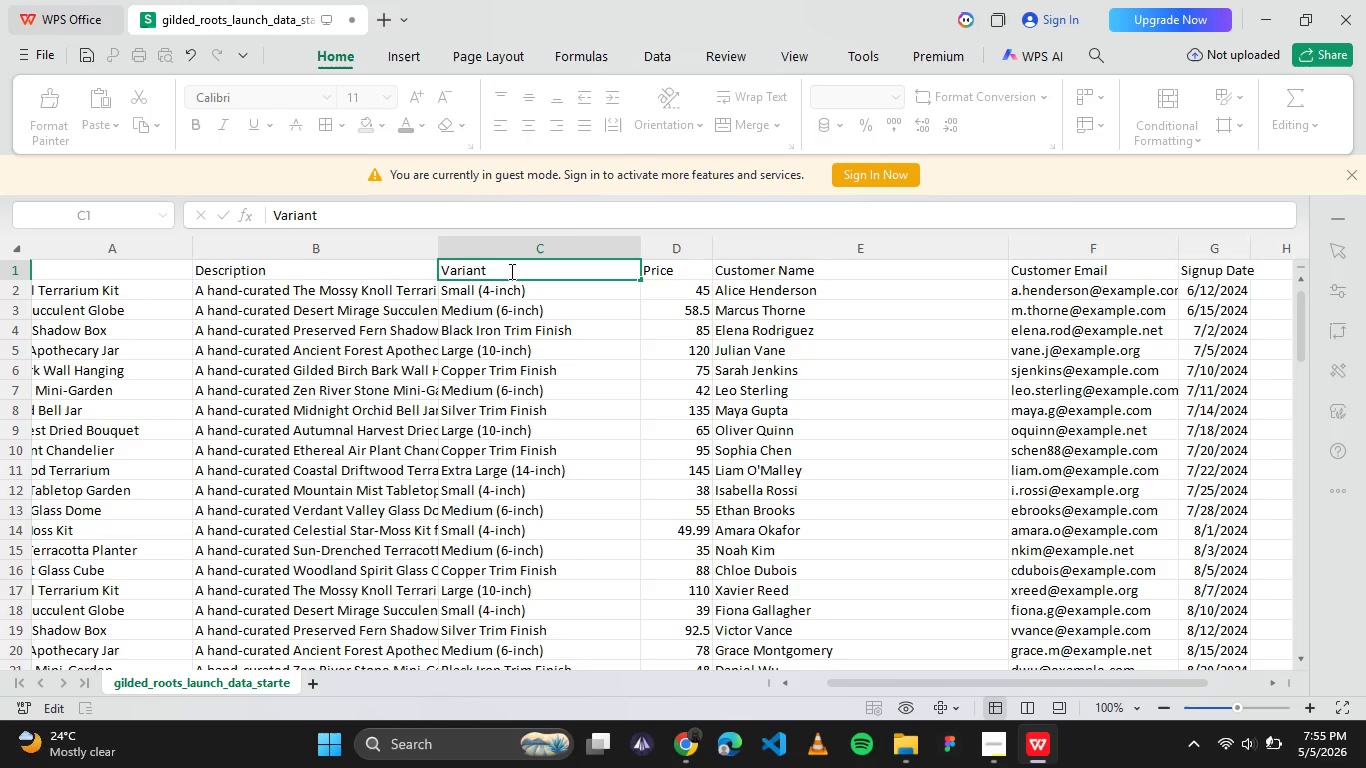 
key(Backspace)
 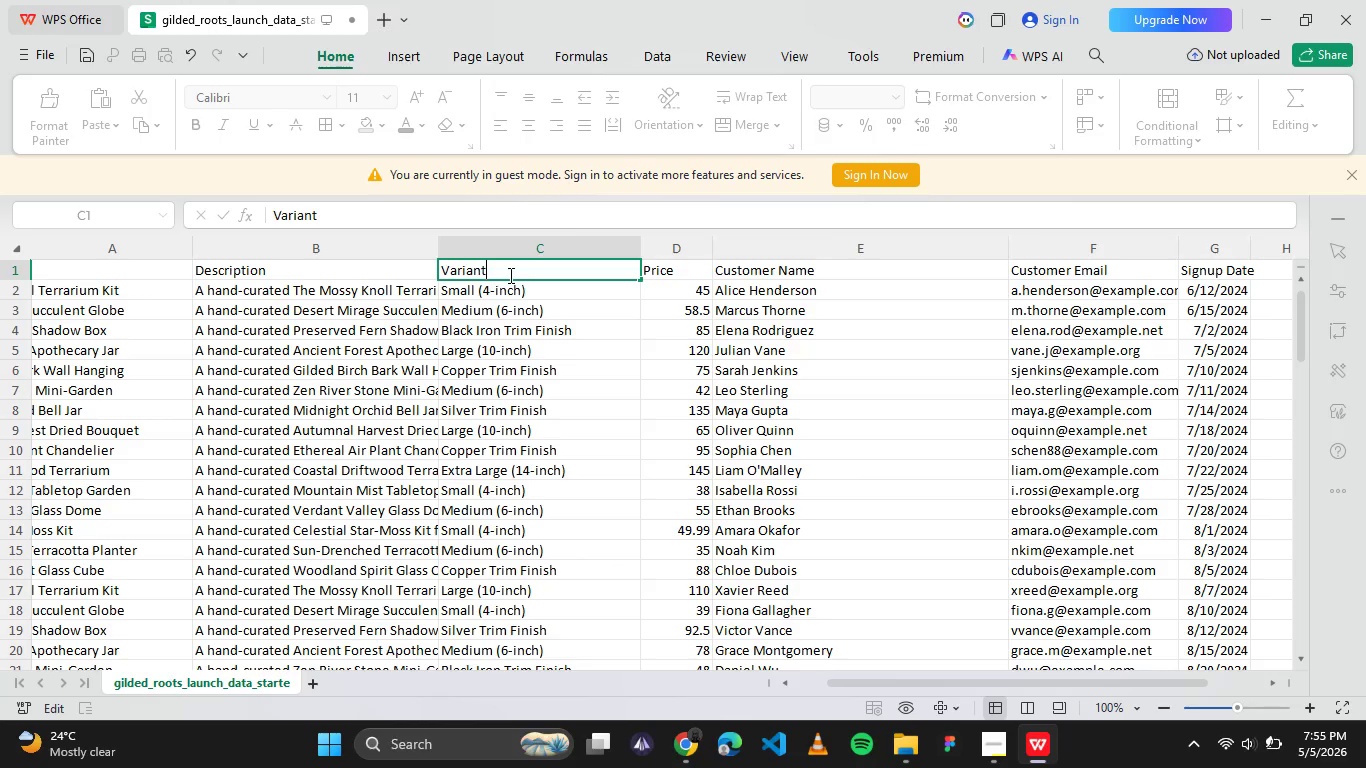 
left_click([519, 318])
 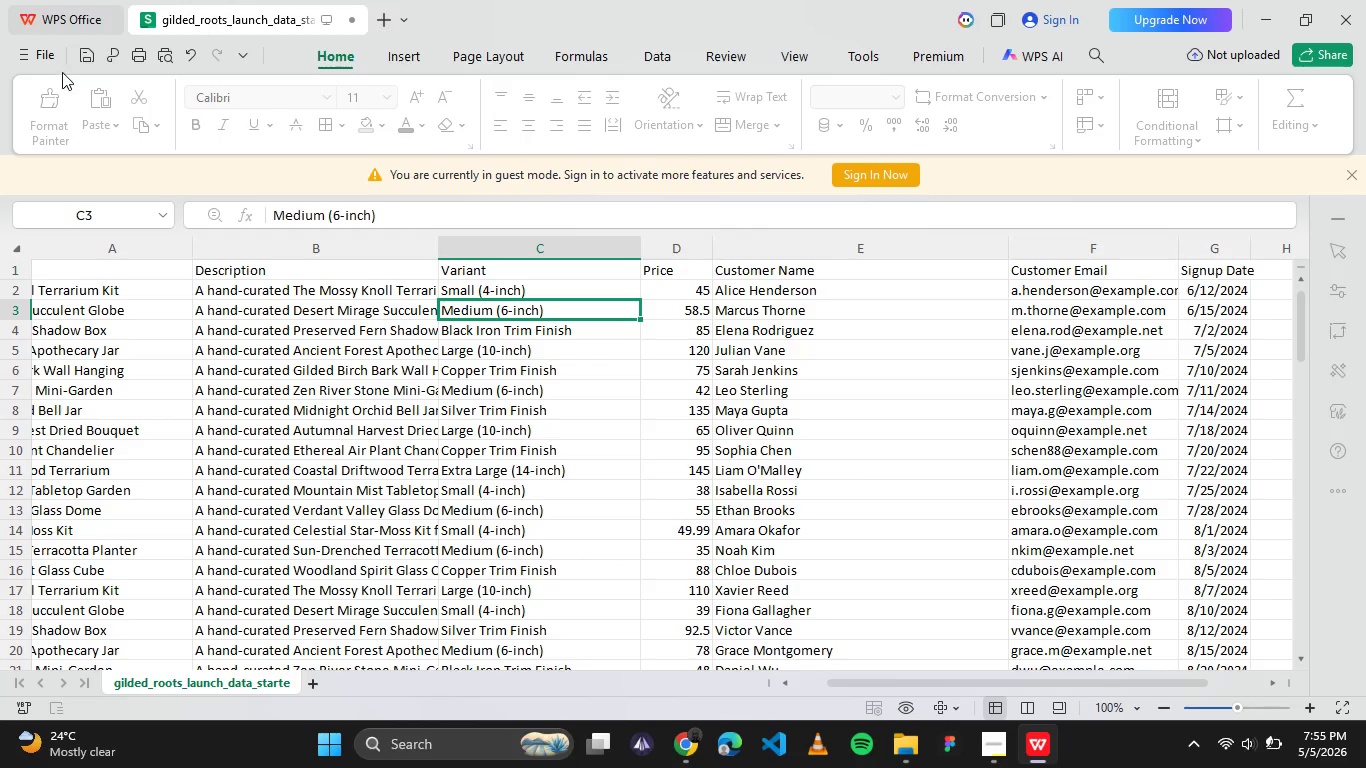 
left_click([79, 58])
 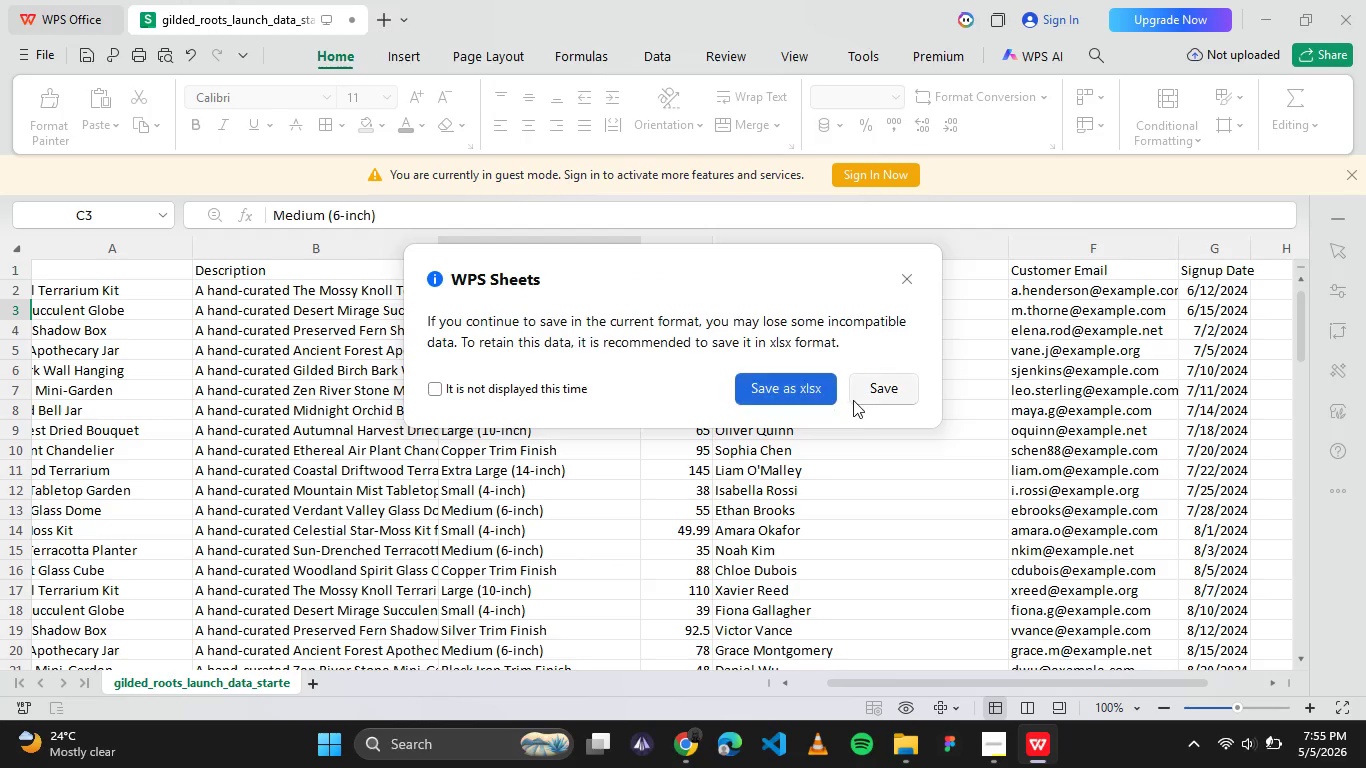 
left_click([862, 399])
 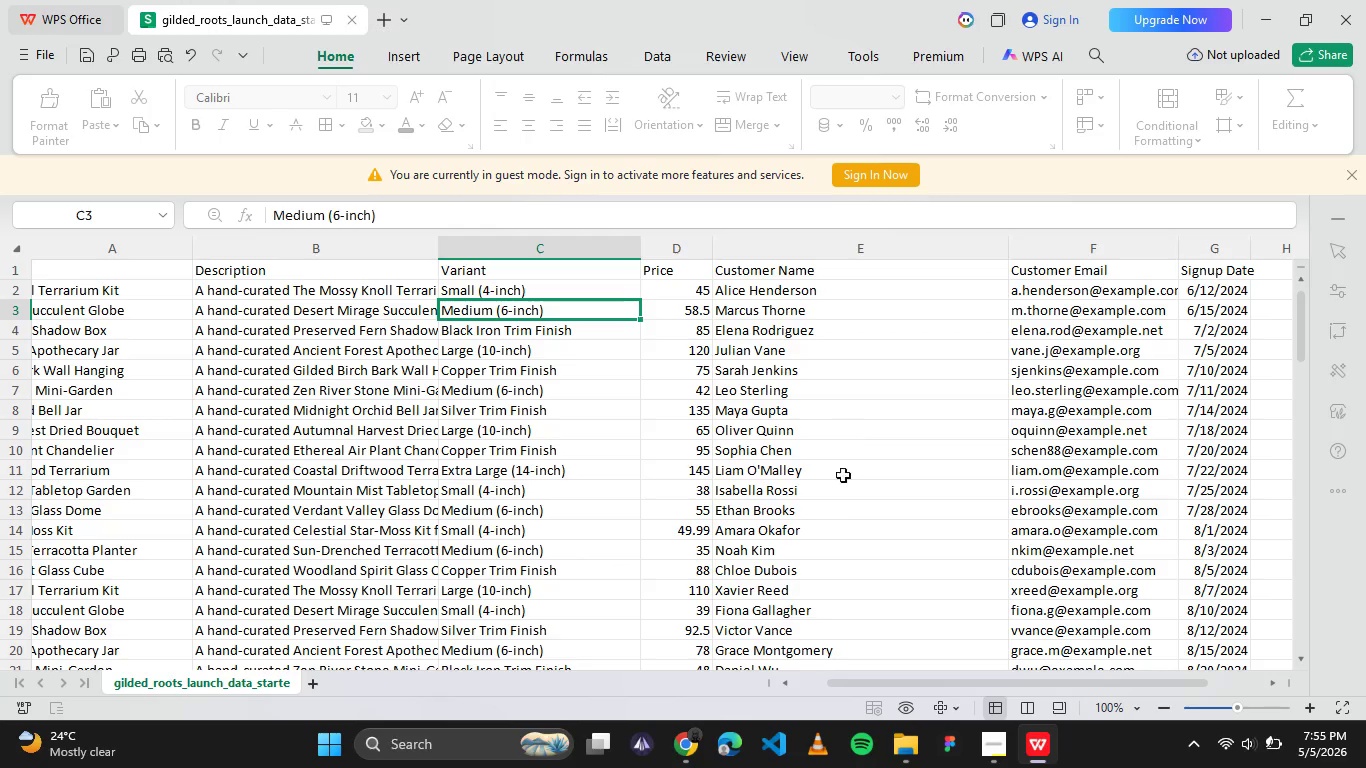 
left_click([684, 735])
 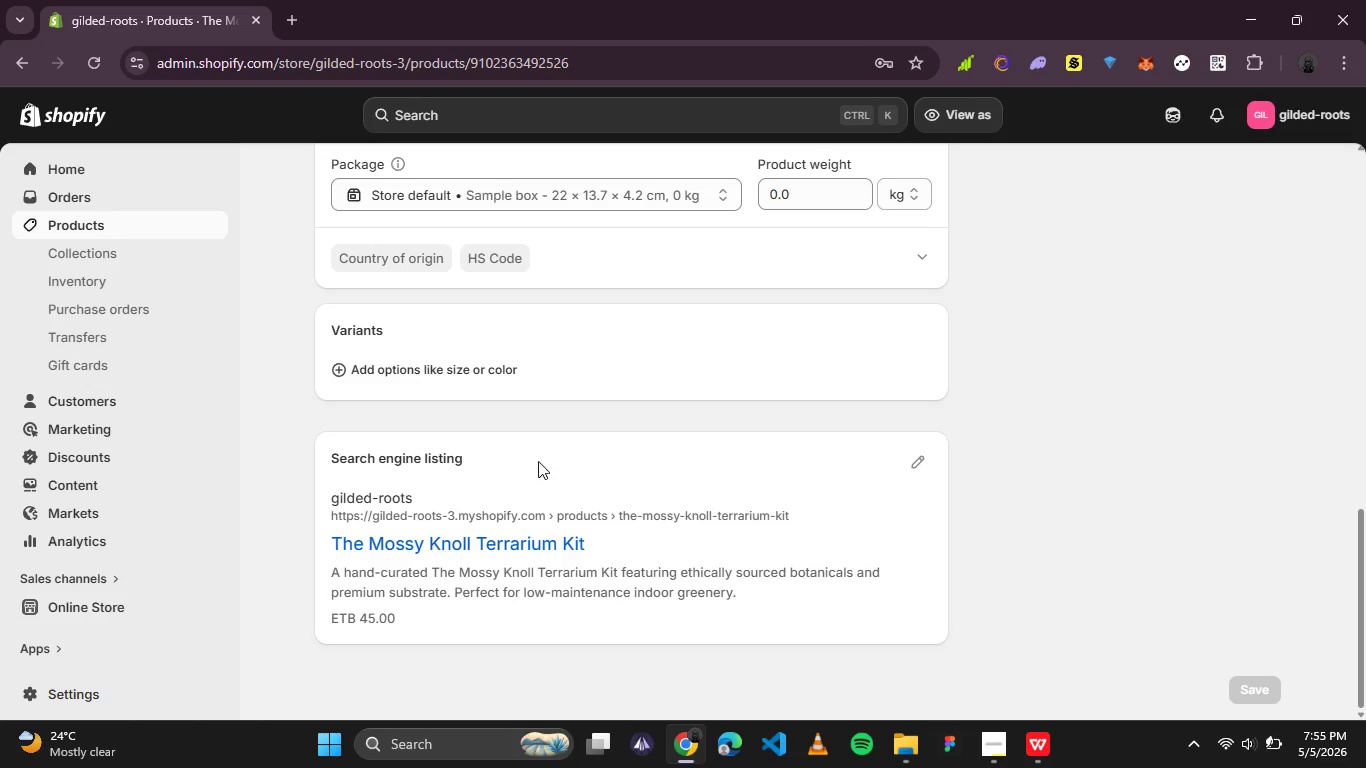 
scroll: coordinate [537, 460], scroll_direction: up, amount: 5.0
 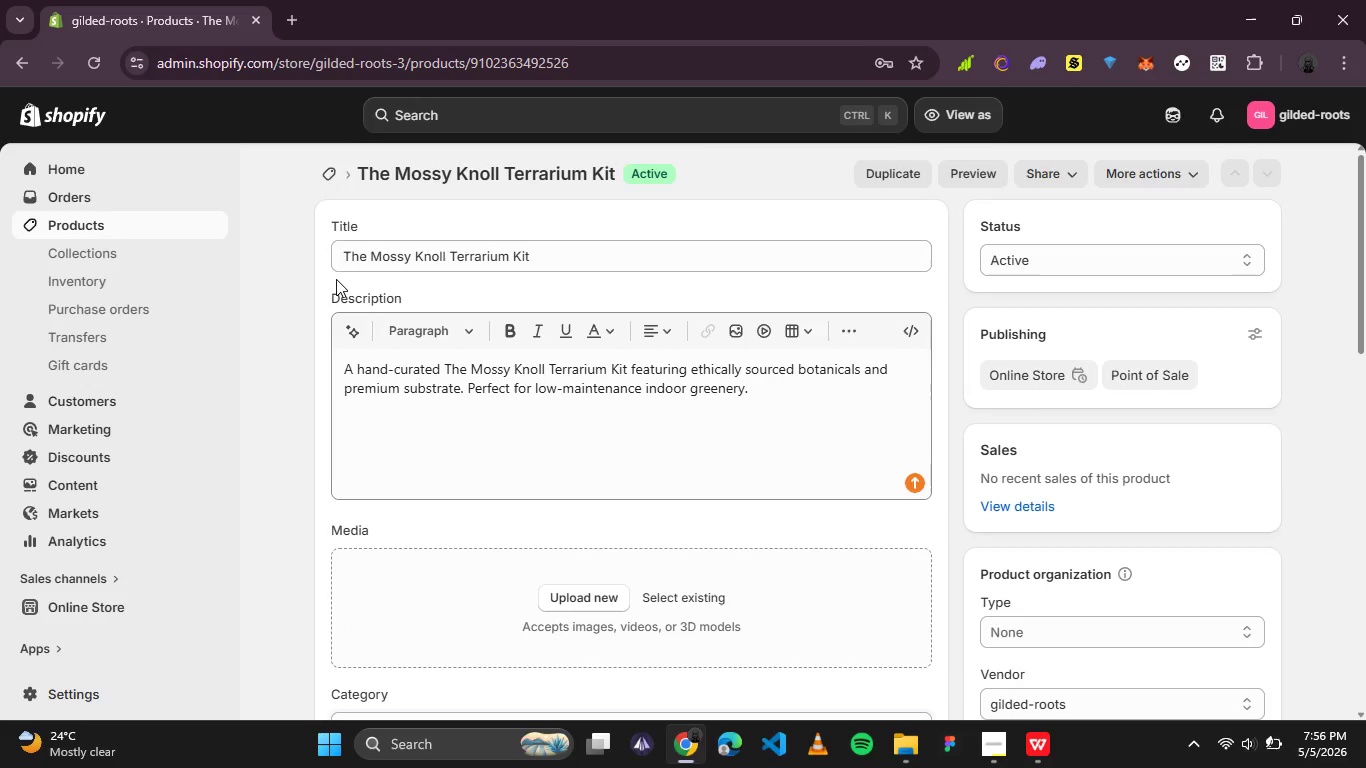 
scroll: coordinate [366, 344], scroll_direction: down, amount: 12.0
 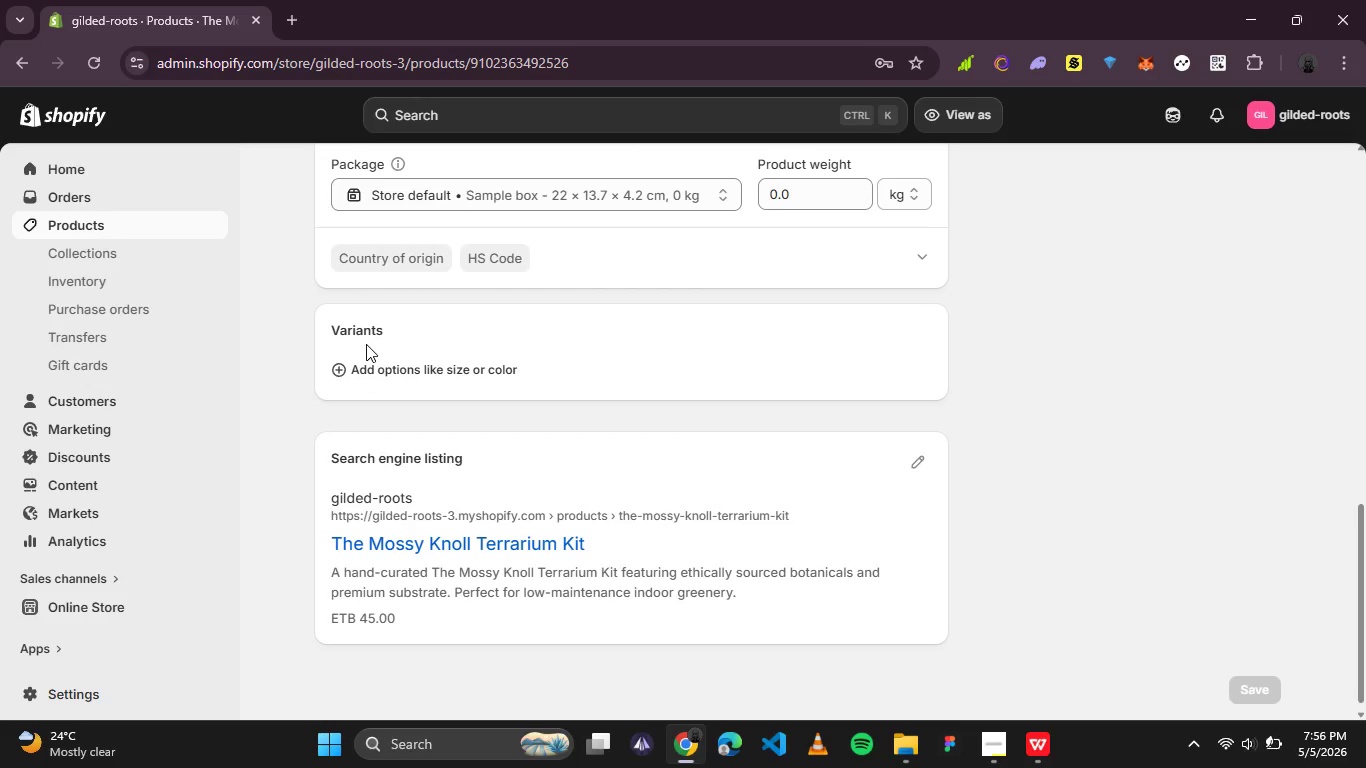 
scroll: coordinate [366, 344], scroll_direction: up, amount: 5.0
 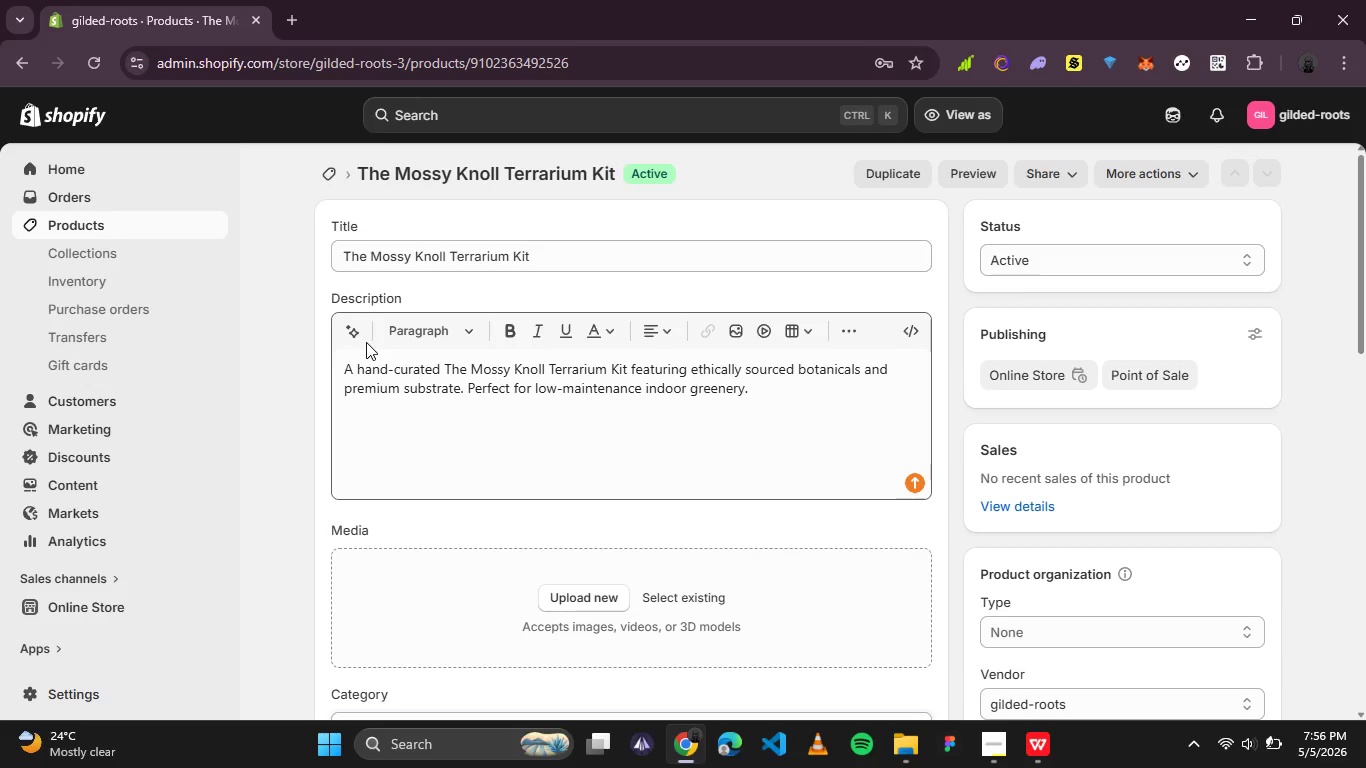 
left_click([320, 171])
 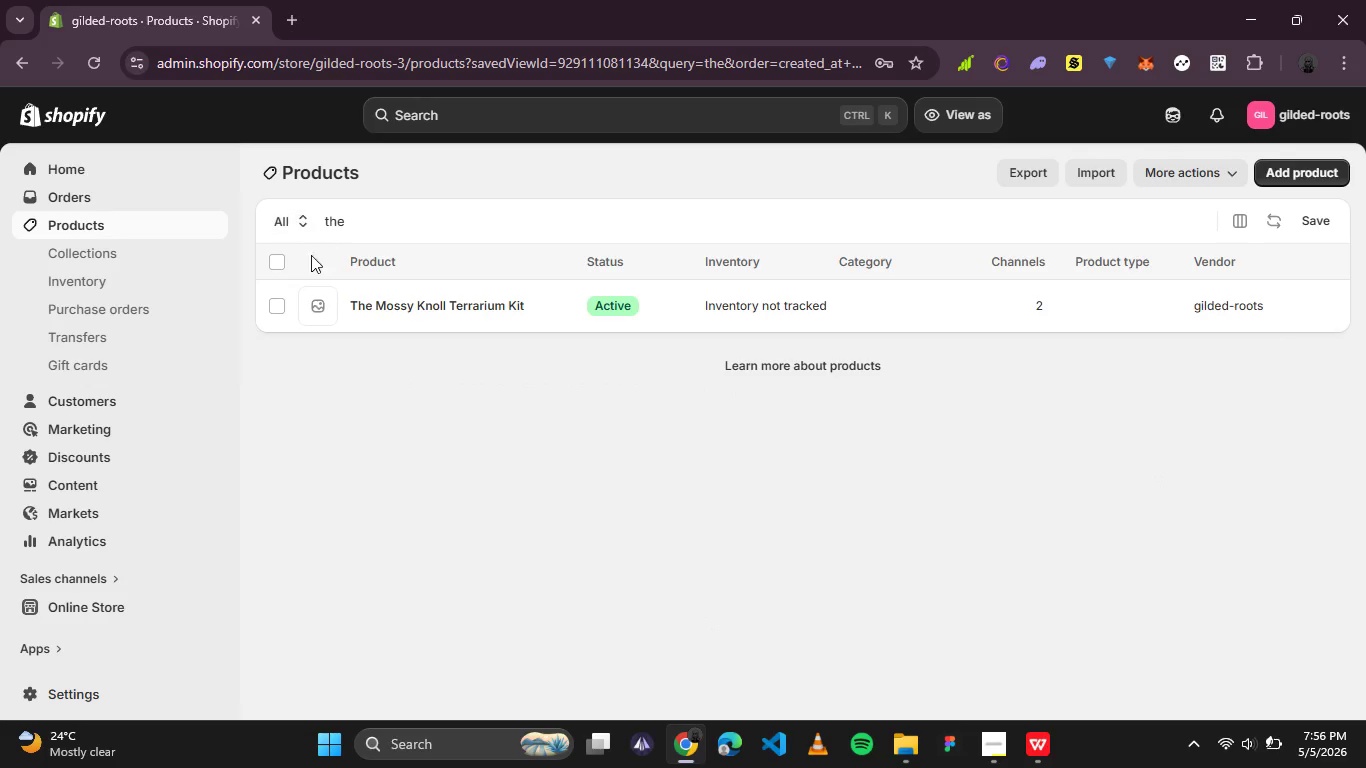 
left_click_drag(start_coordinate=[349, 219], to_coordinate=[298, 219])
 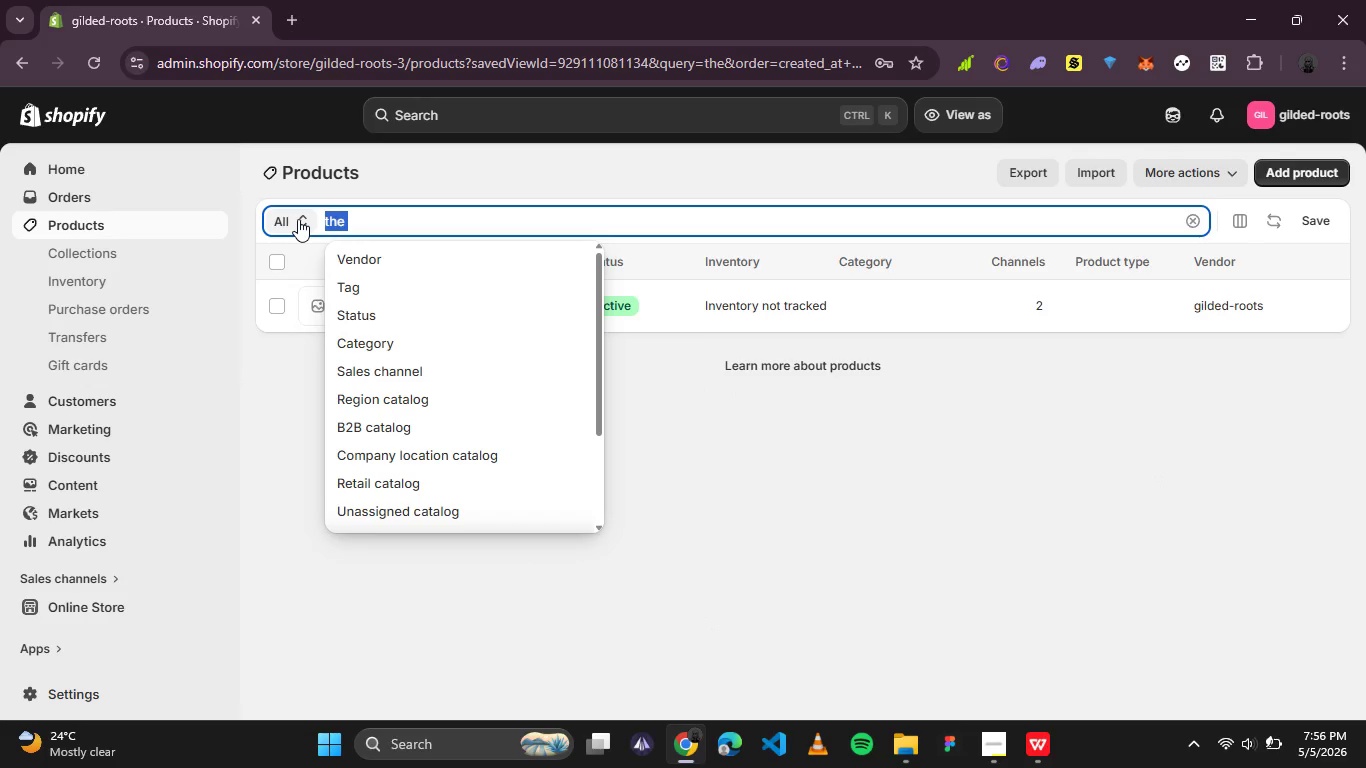 
key(Backspace)
 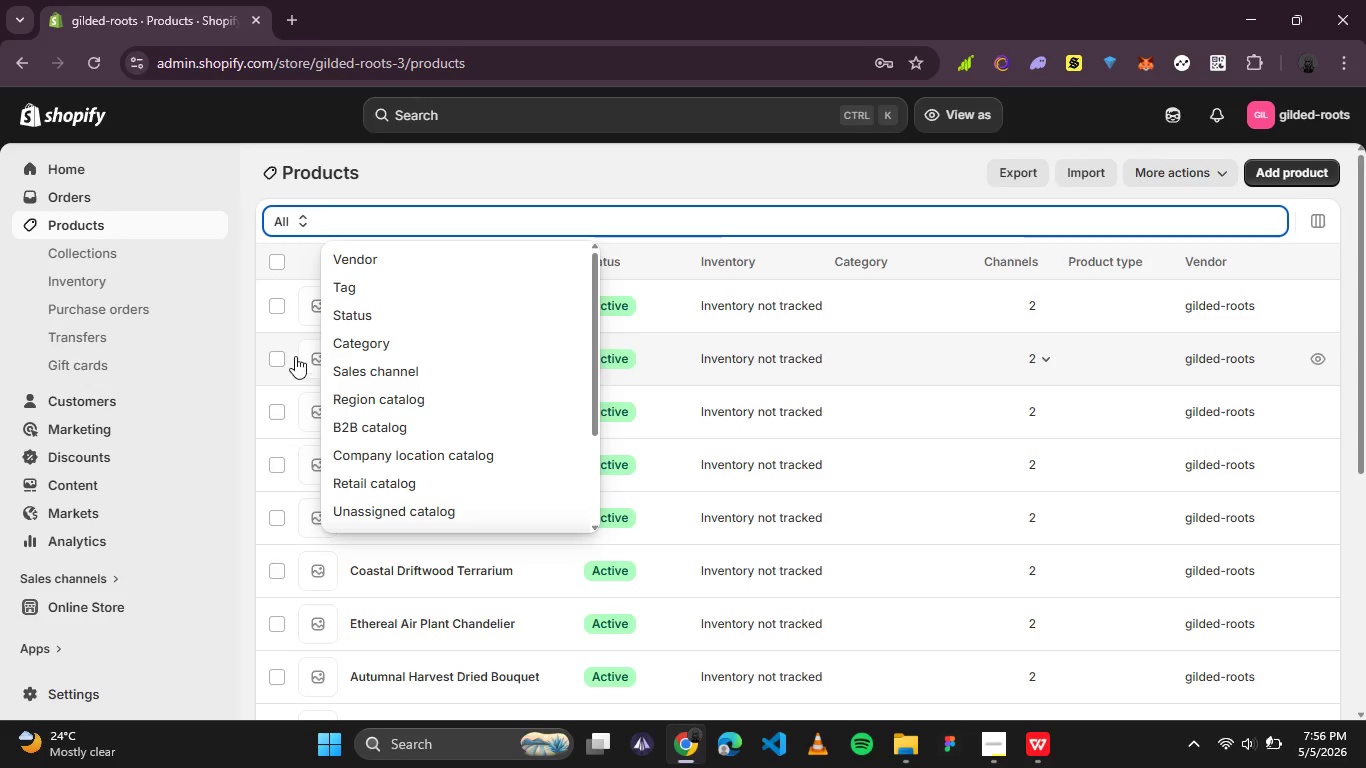 
left_click([282, 256])
 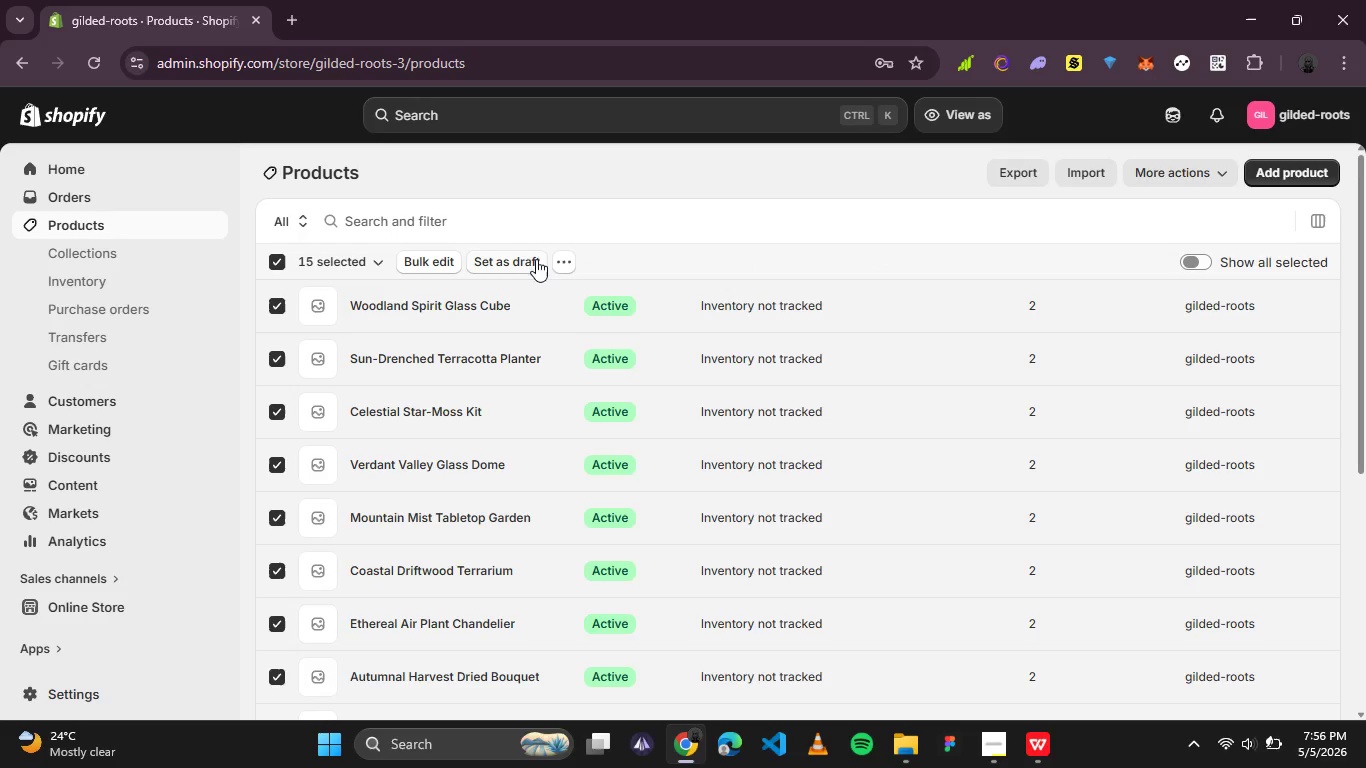 
left_click([558, 264])
 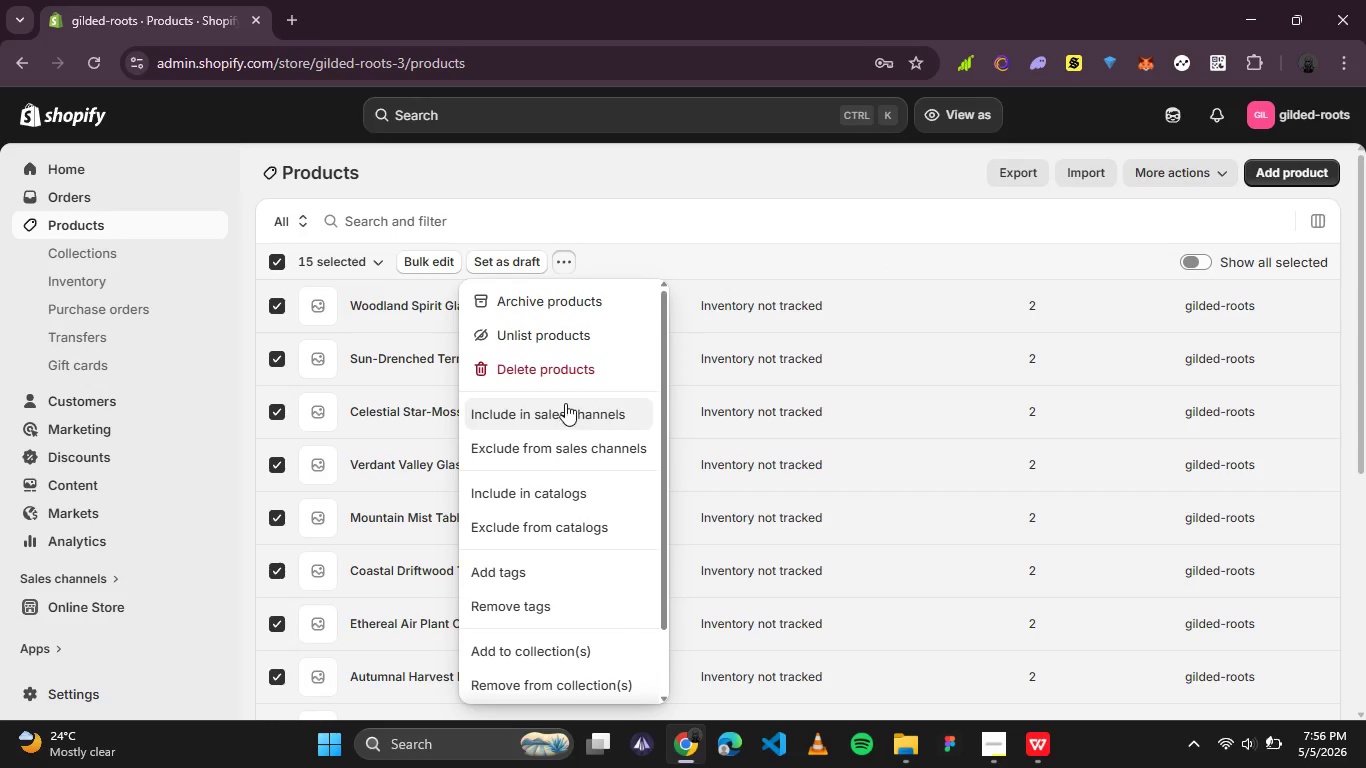 
left_click([561, 371])
 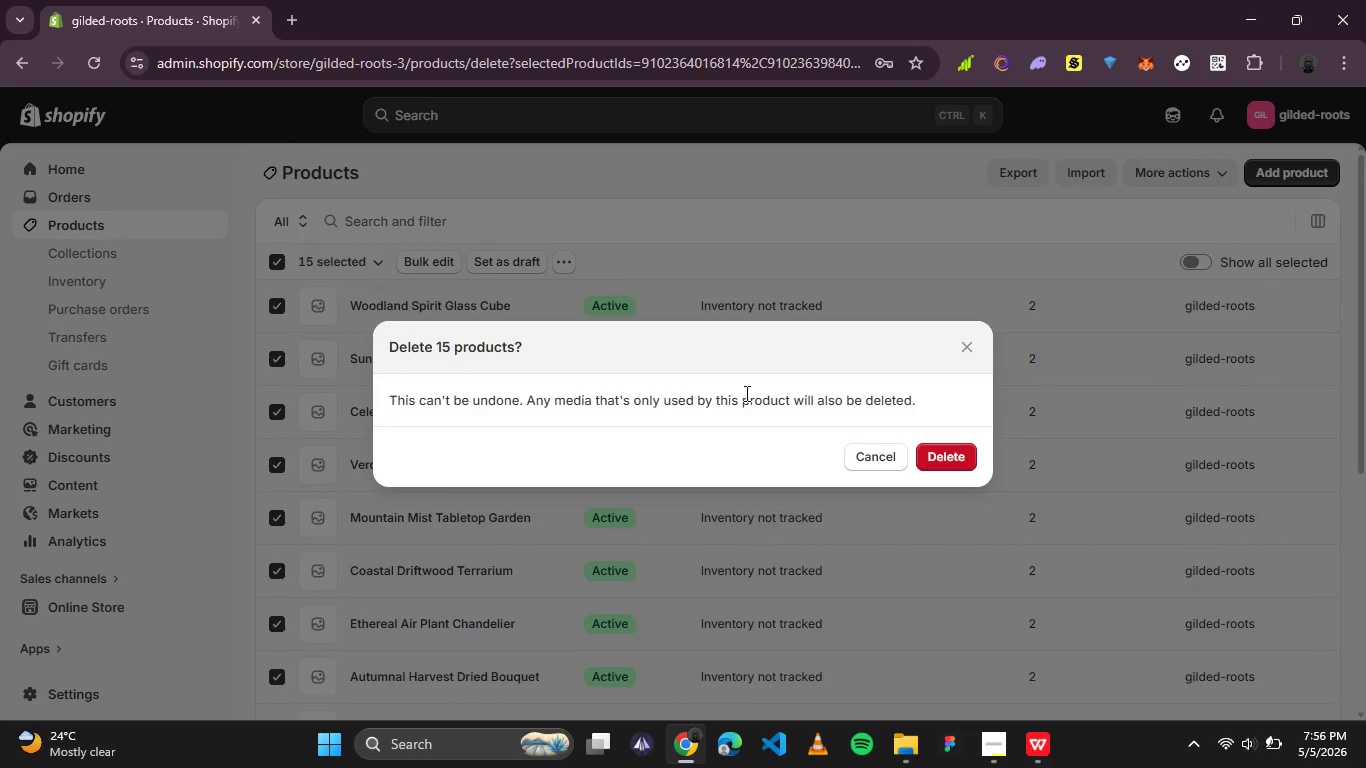 
left_click([942, 462])
 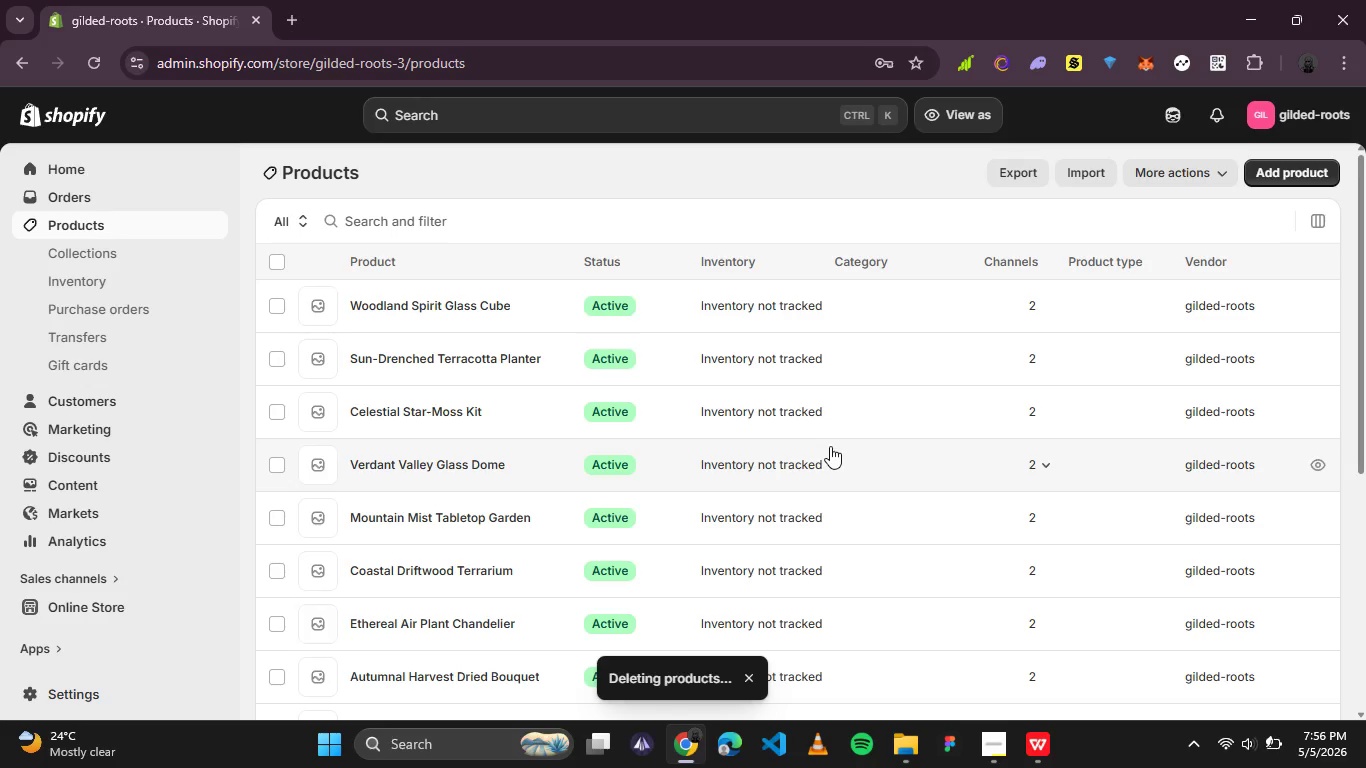 
wait(6.89)
 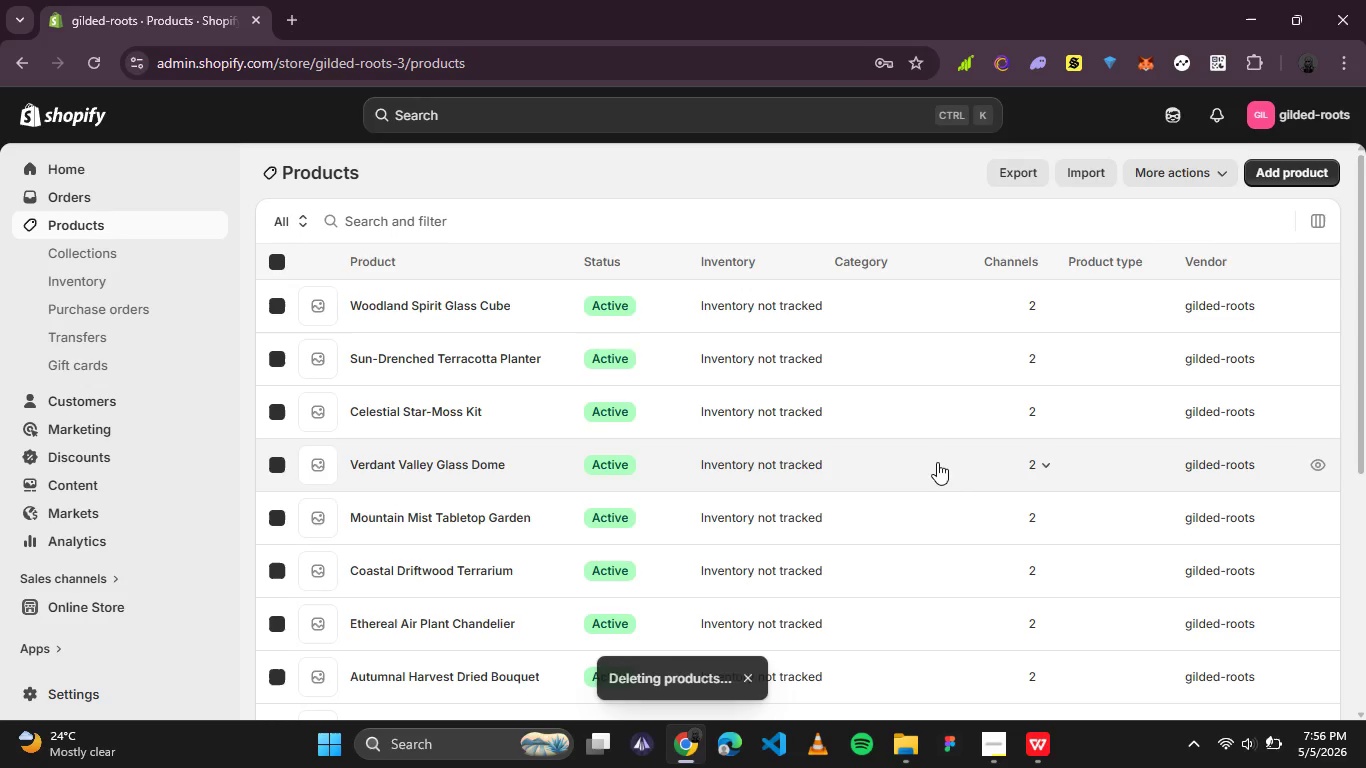 
left_click([274, 261])
 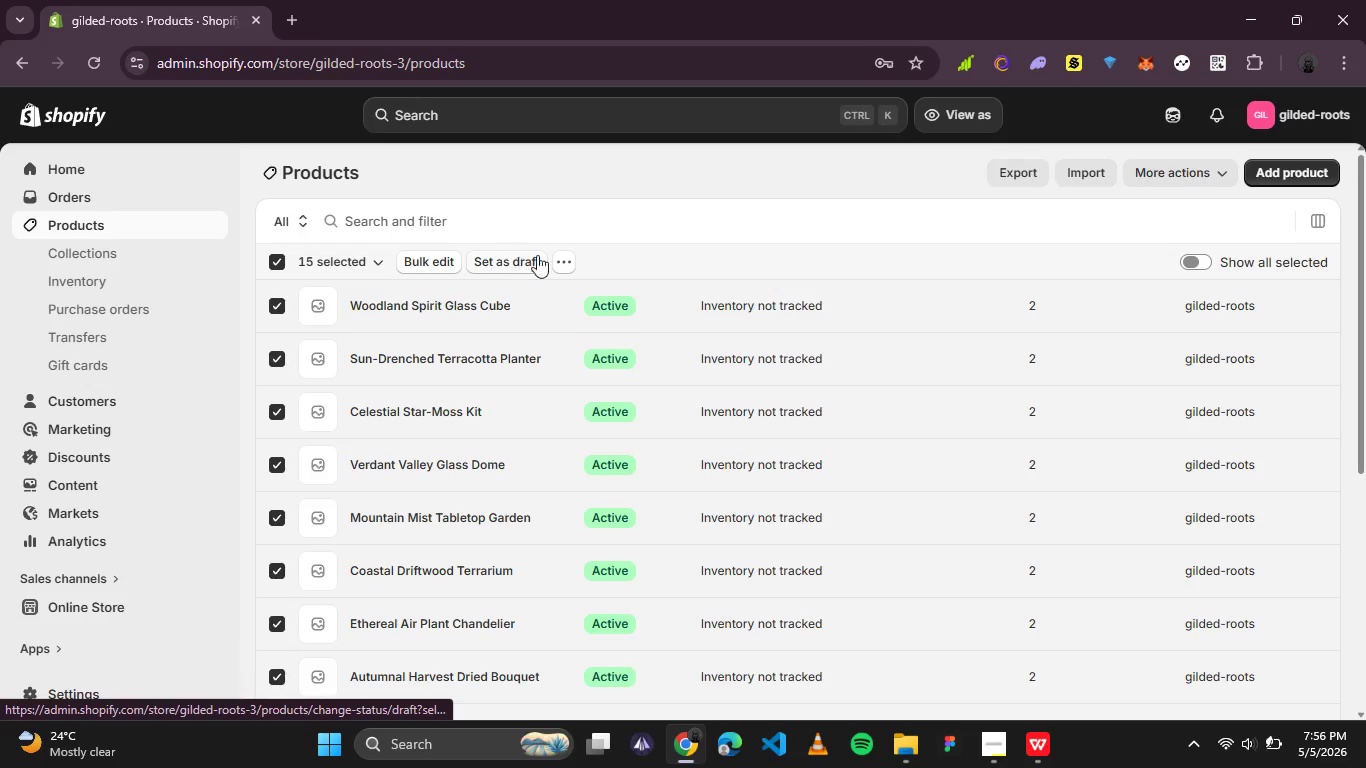 
left_click([564, 255])
 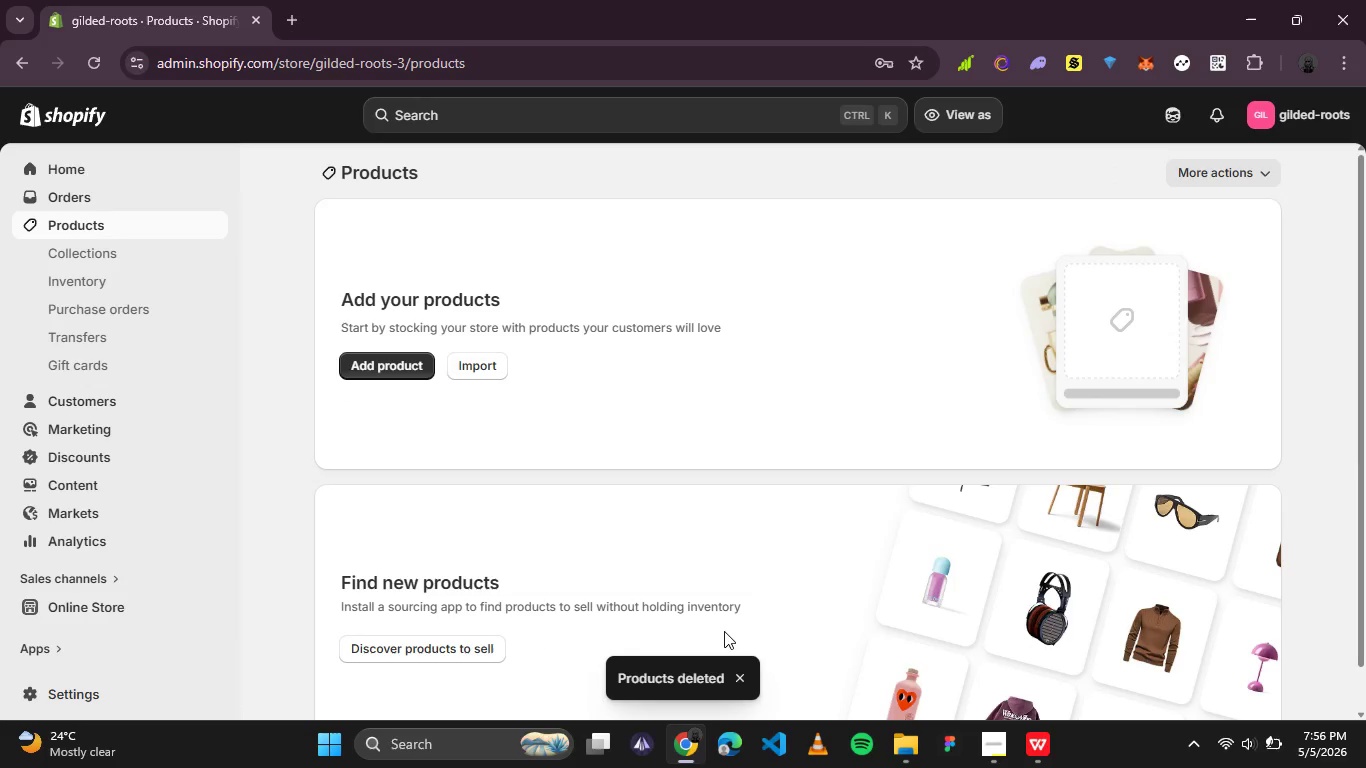 
left_click([739, 679])
 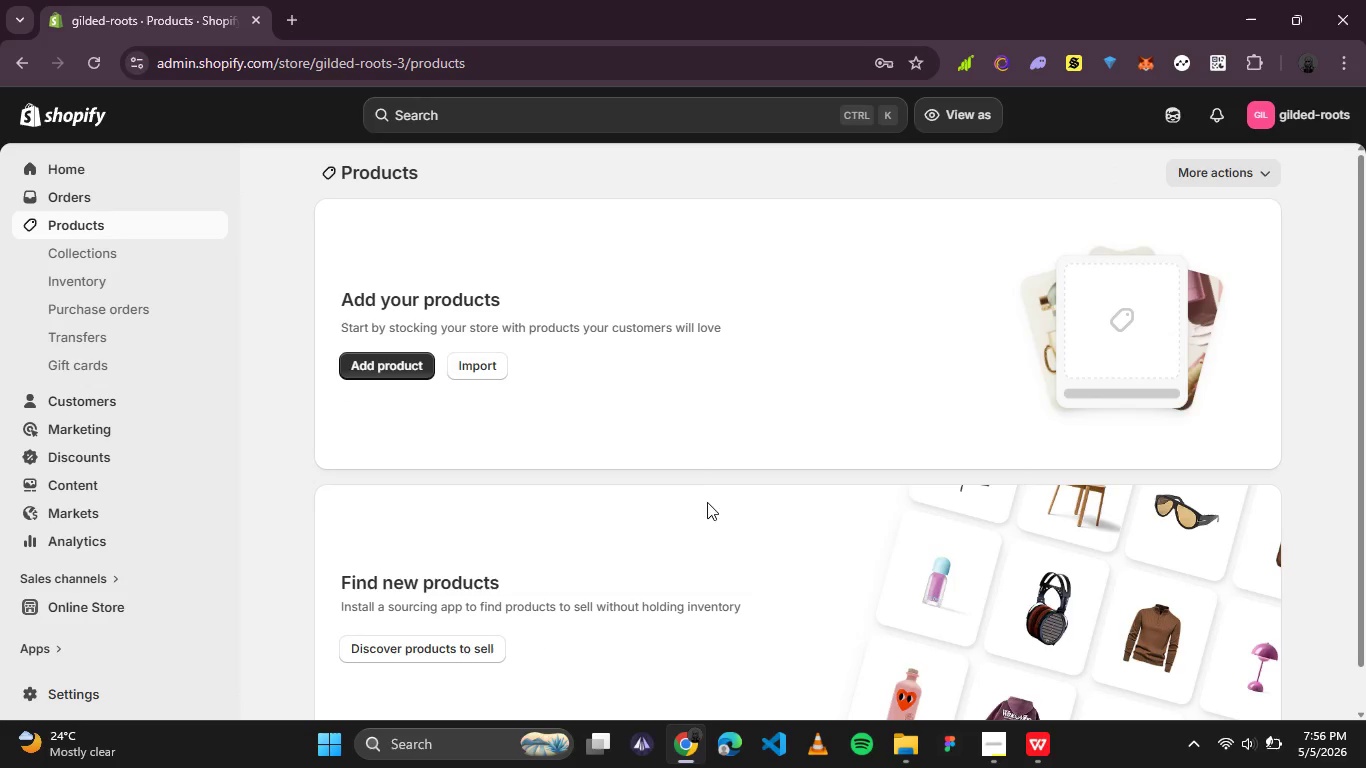 
scroll: coordinate [691, 481], scroll_direction: down, amount: 1.0
 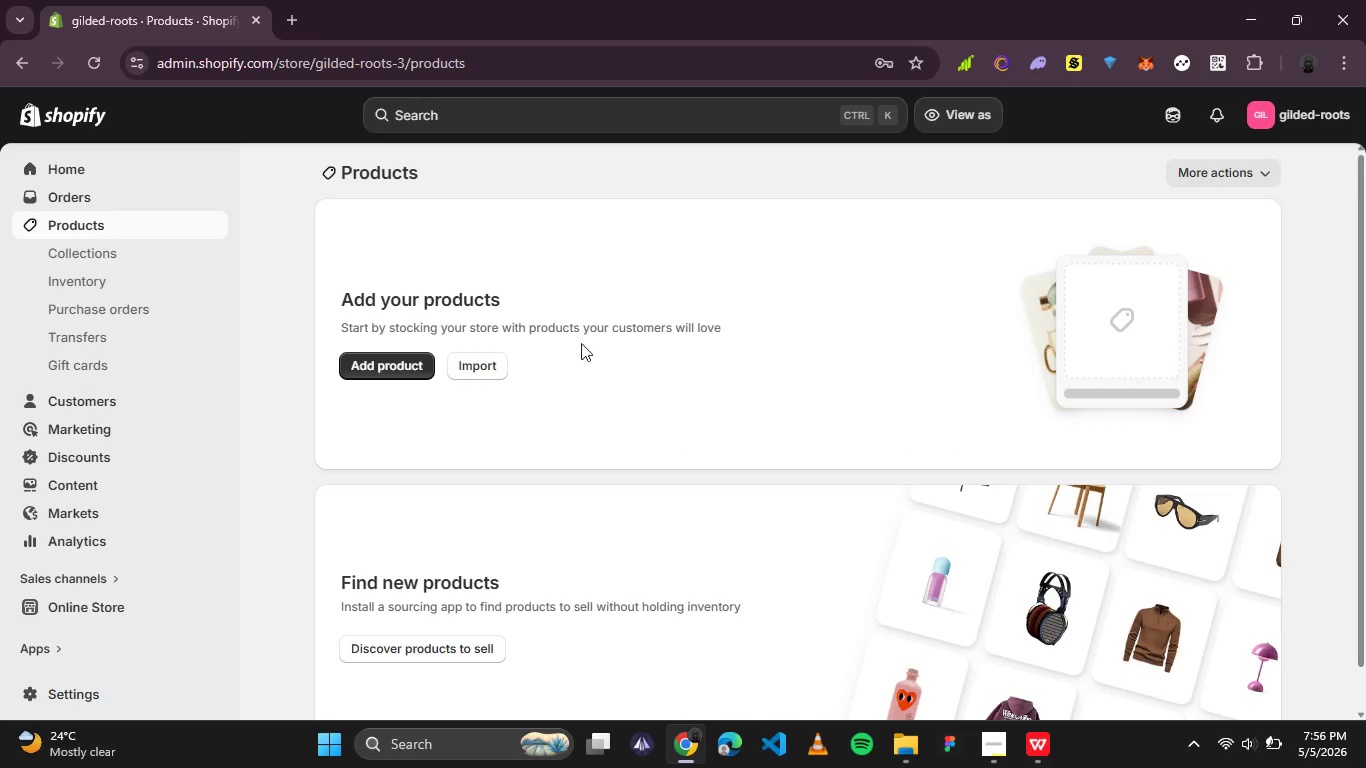 
left_click([472, 369])
 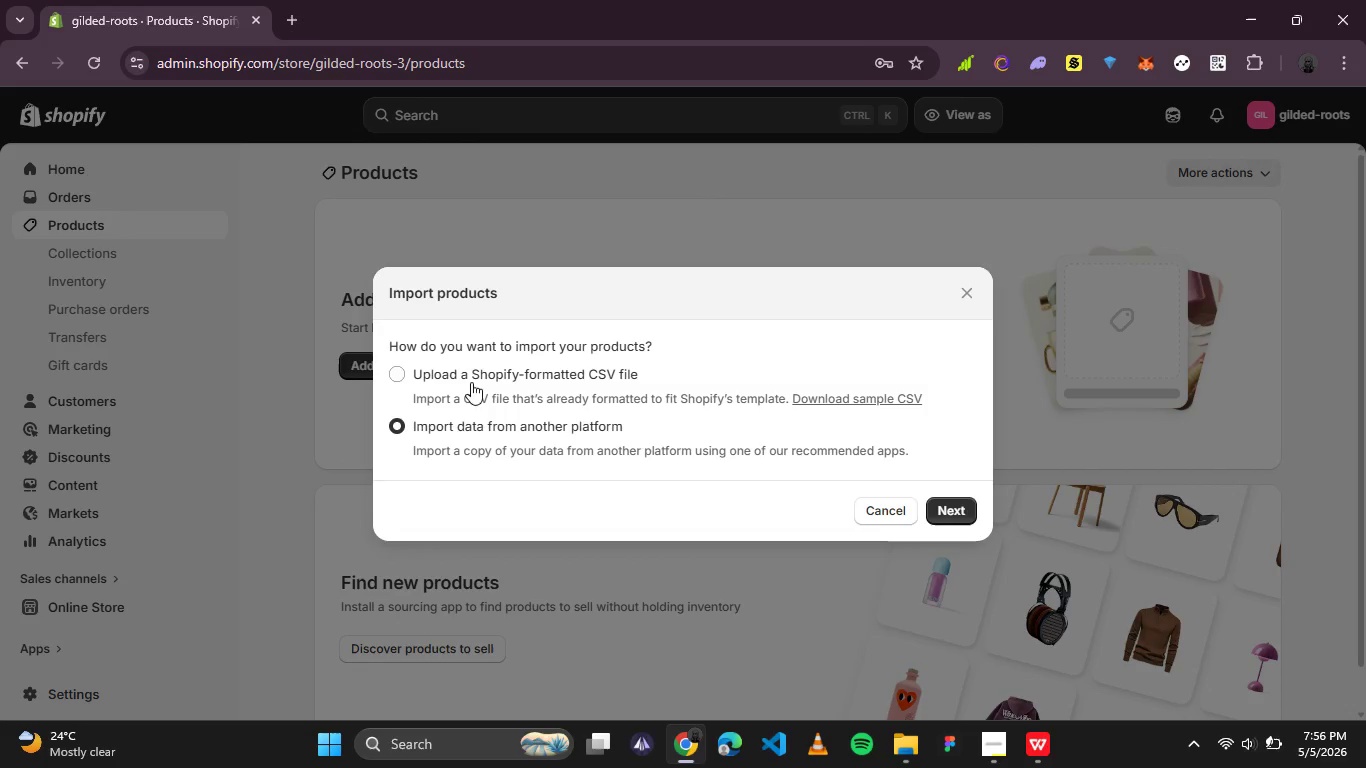 
left_click([472, 389])
 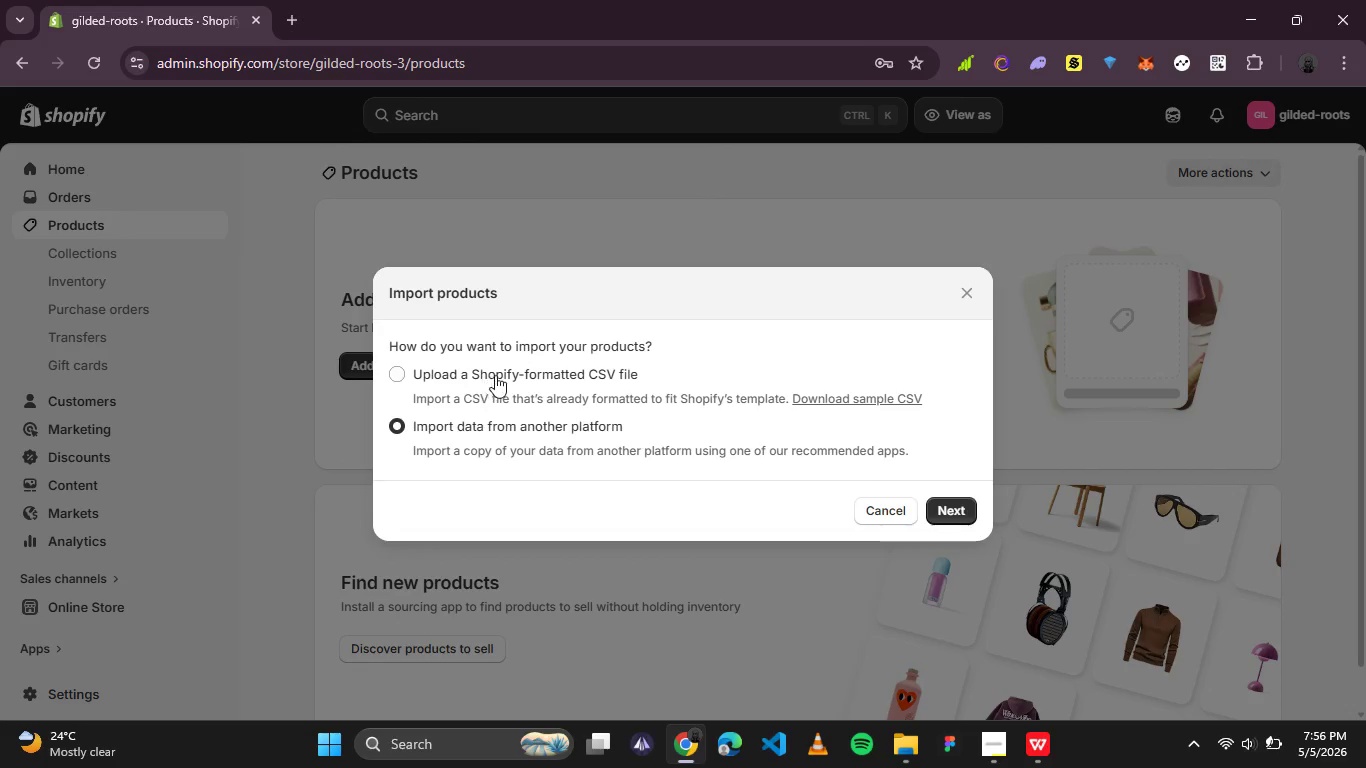 
left_click([497, 374])
 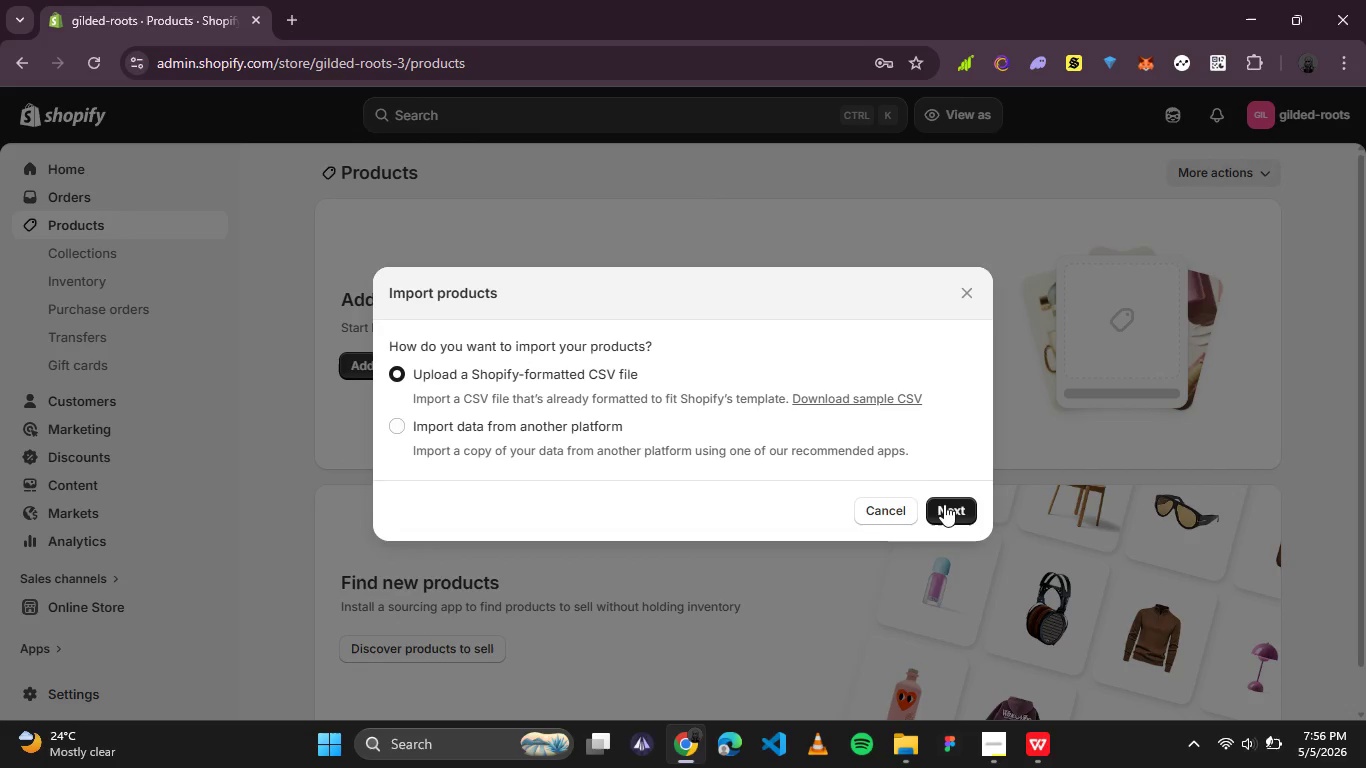 
left_click([946, 504])
 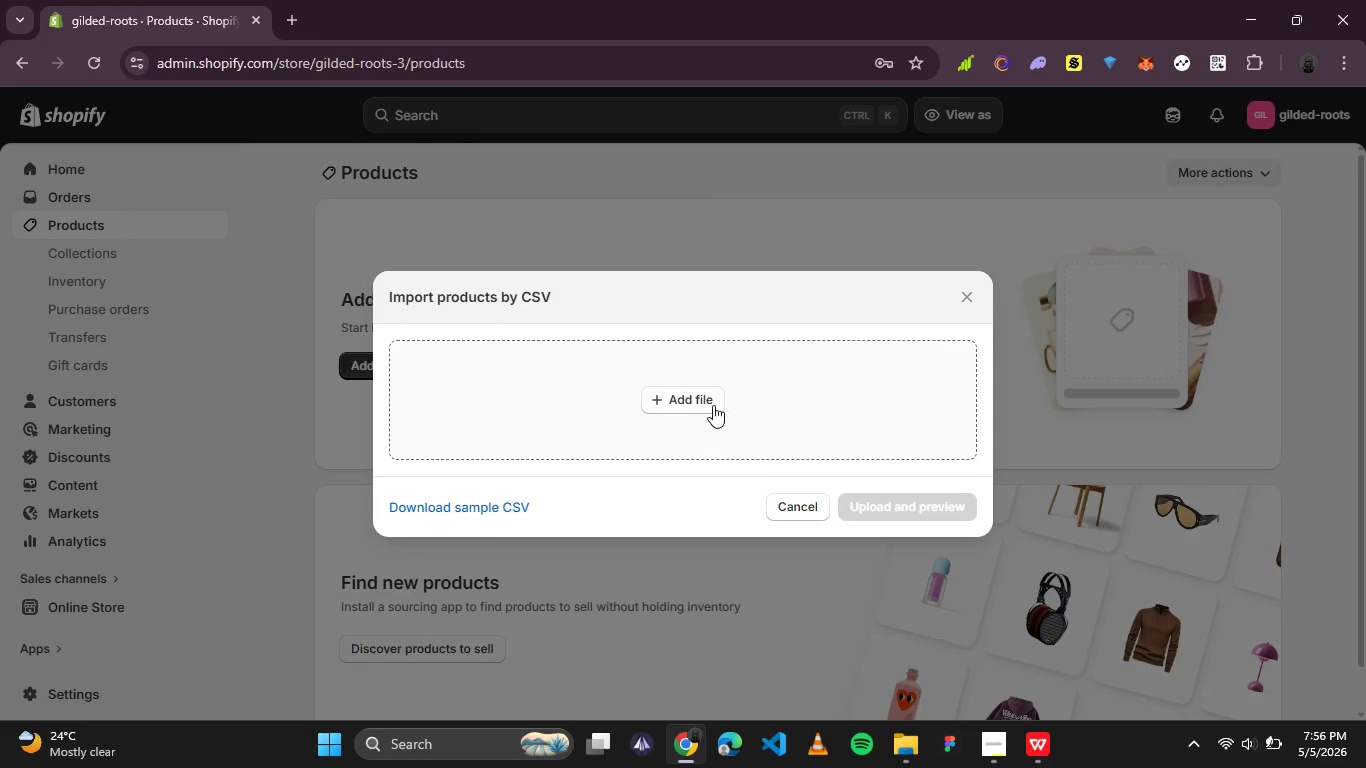 
left_click([703, 395])
 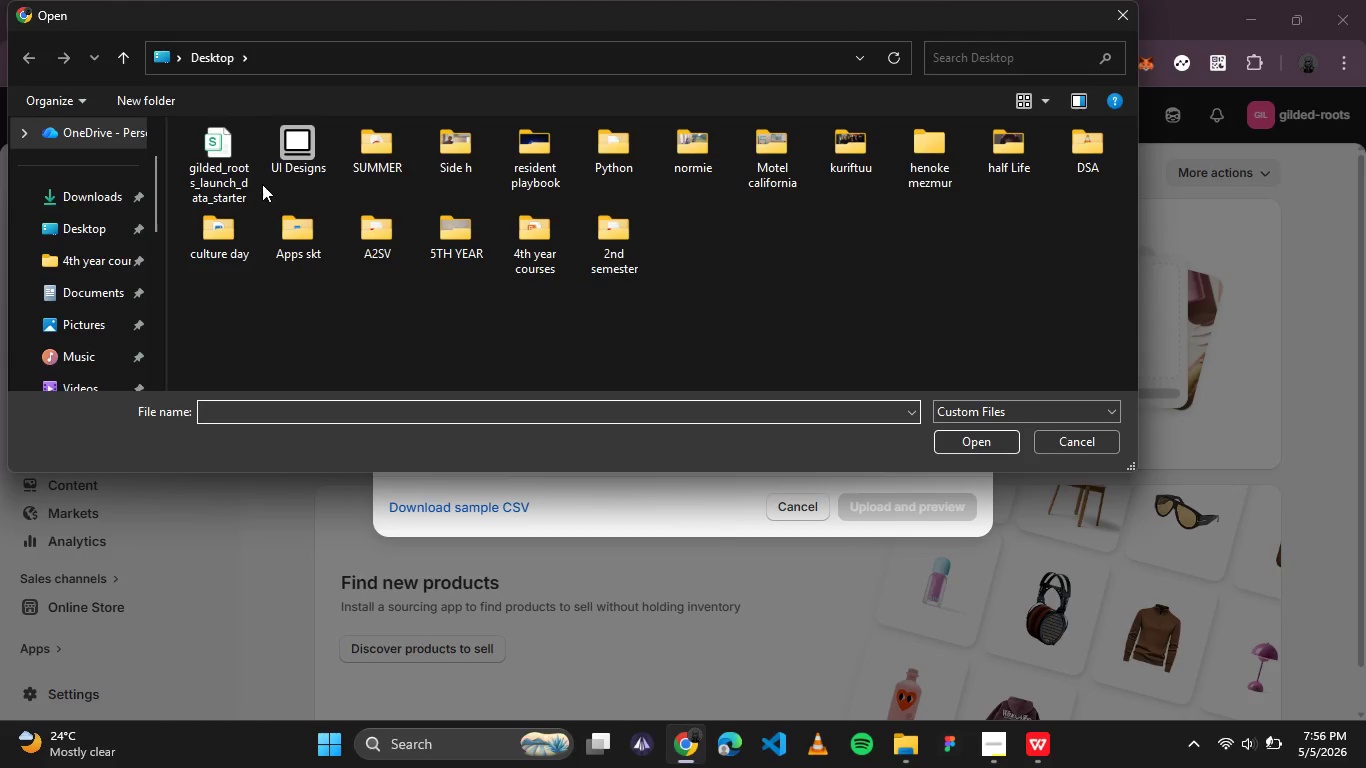 
double_click([230, 177])
 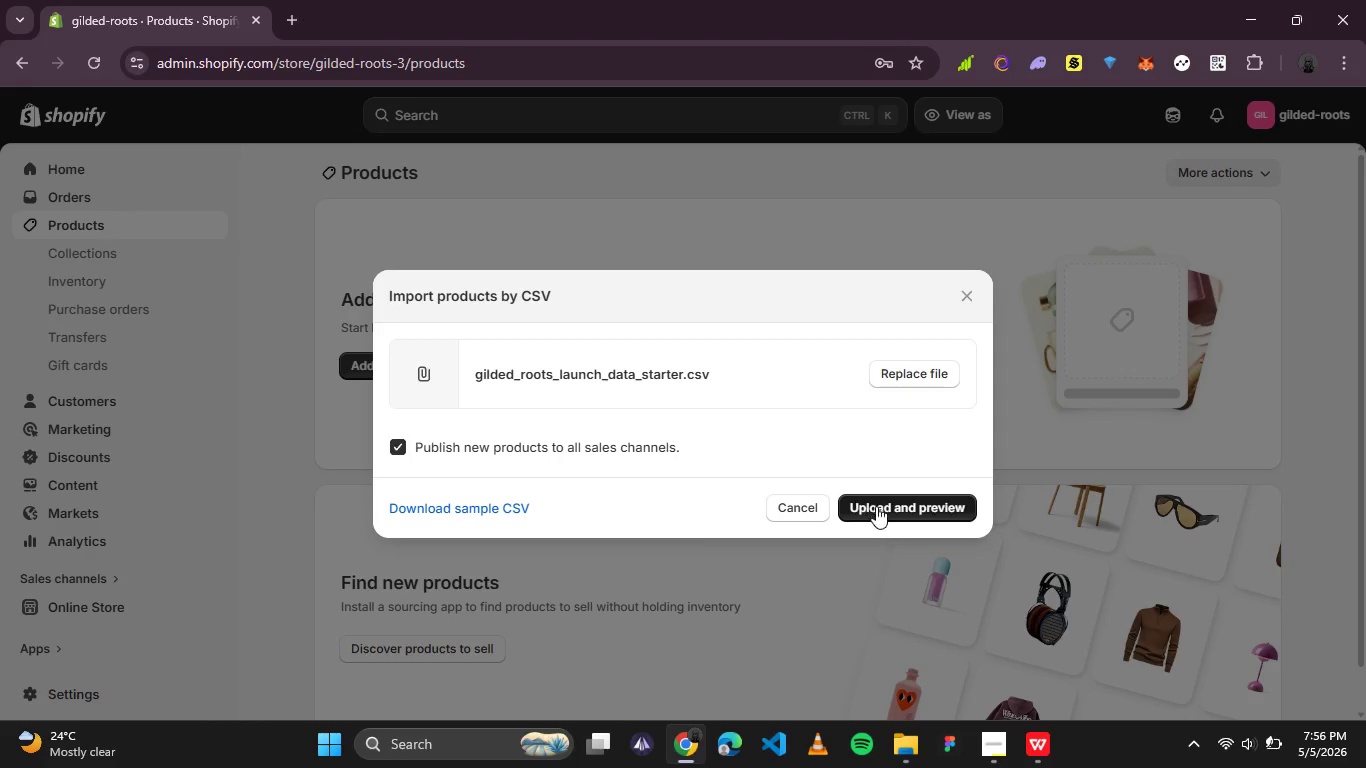 
left_click([877, 508])
 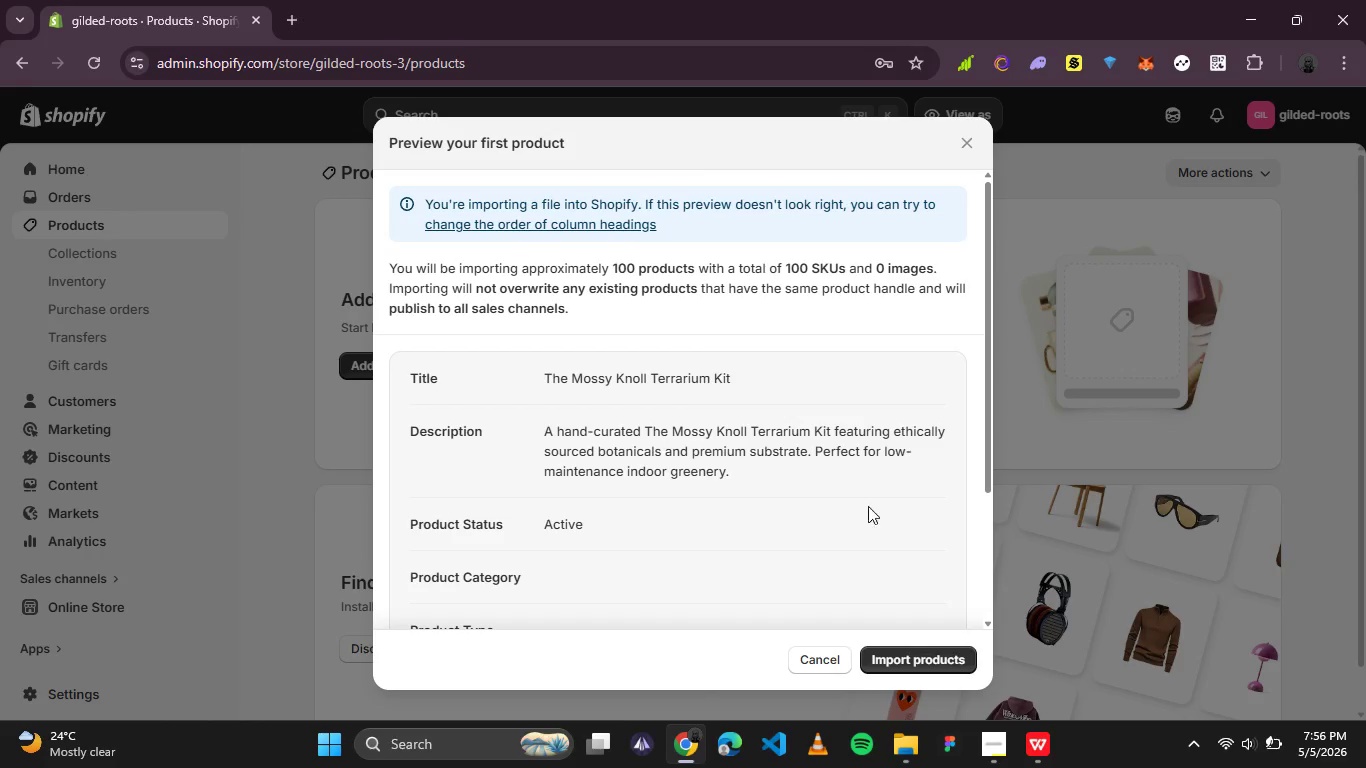 
scroll: coordinate [529, 379], scroll_direction: down, amount: 3.0
 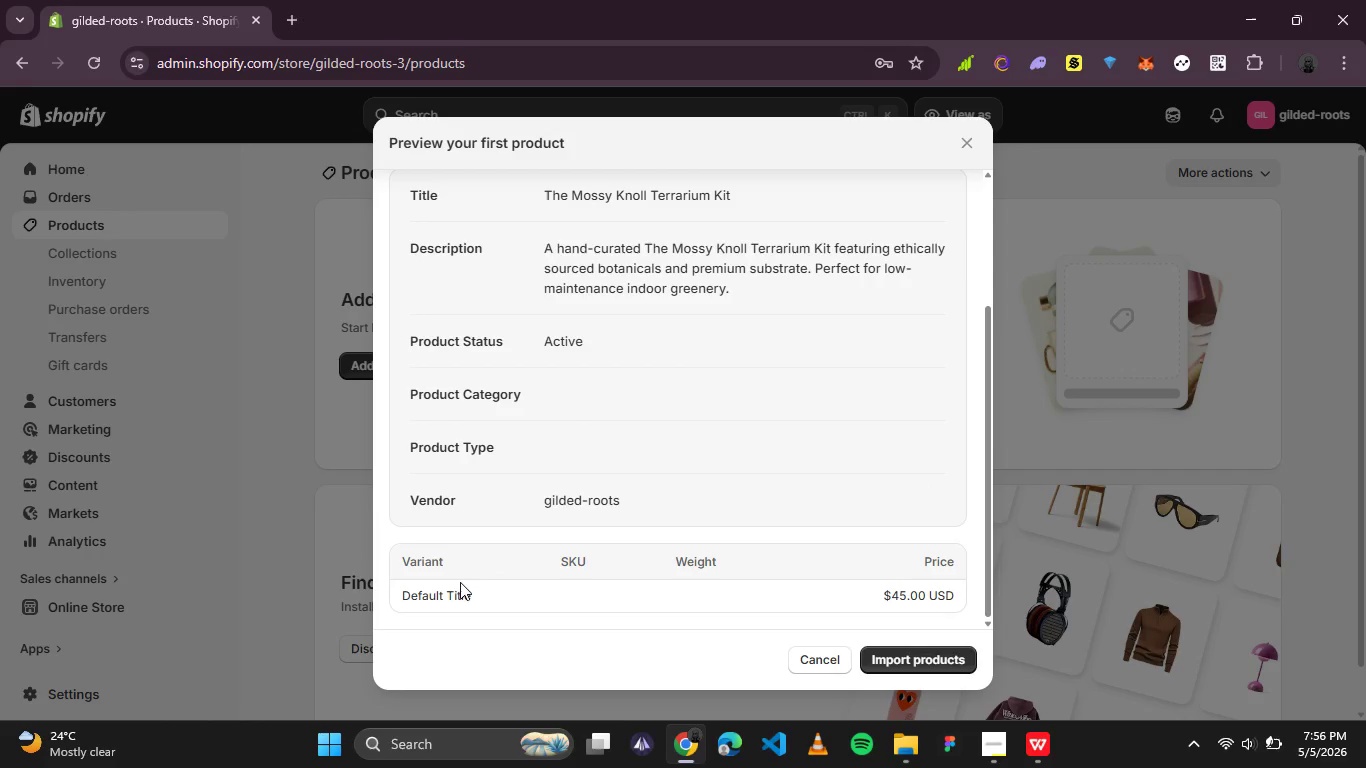 
left_click([438, 565])
 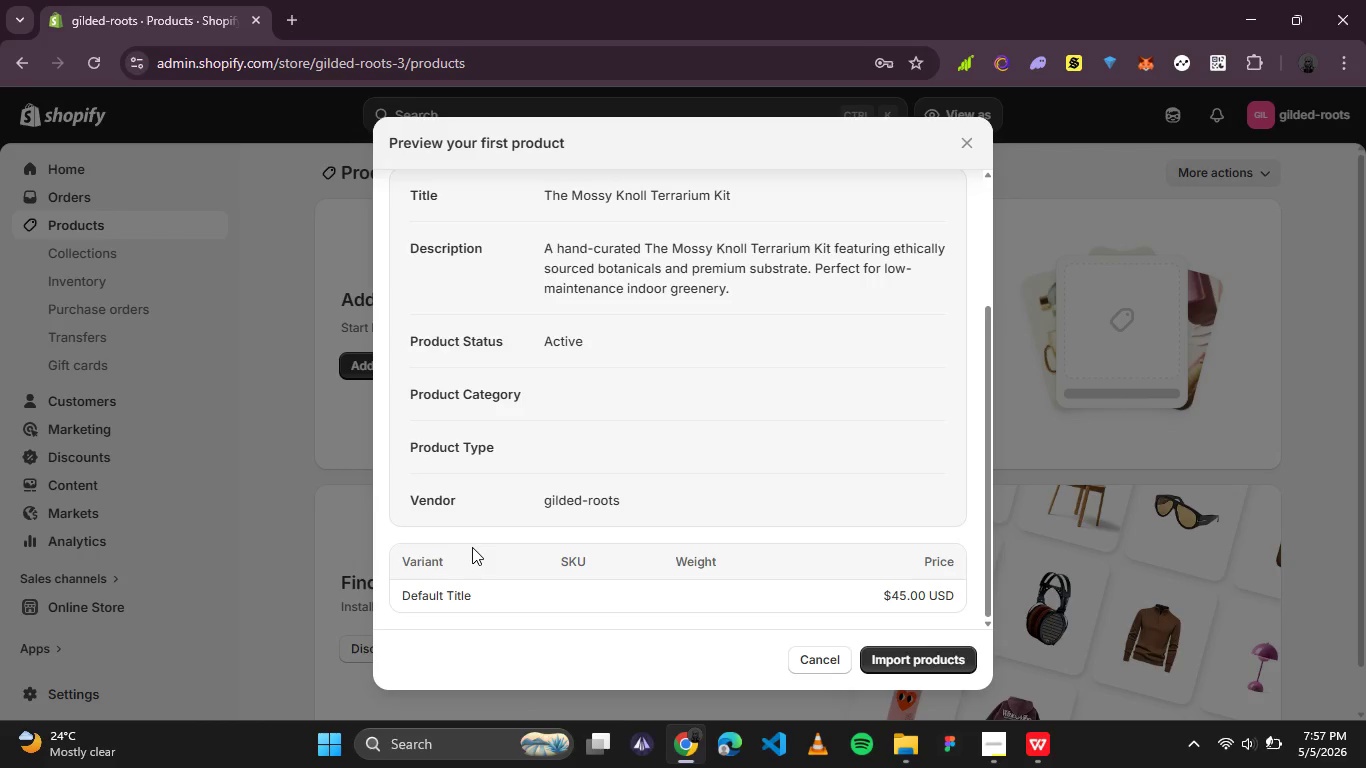 
scroll: coordinate [473, 546], scroll_direction: up, amount: 4.0
 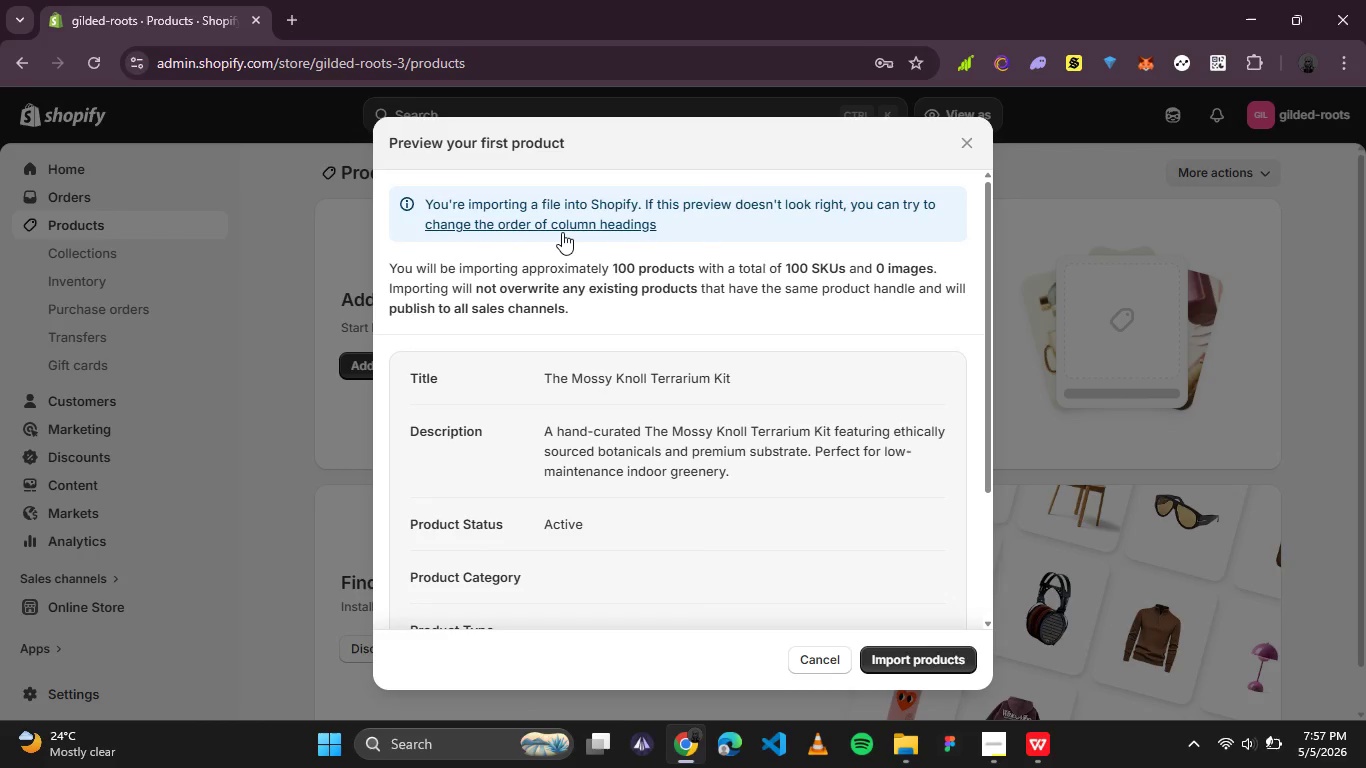 
left_click([562, 232])
 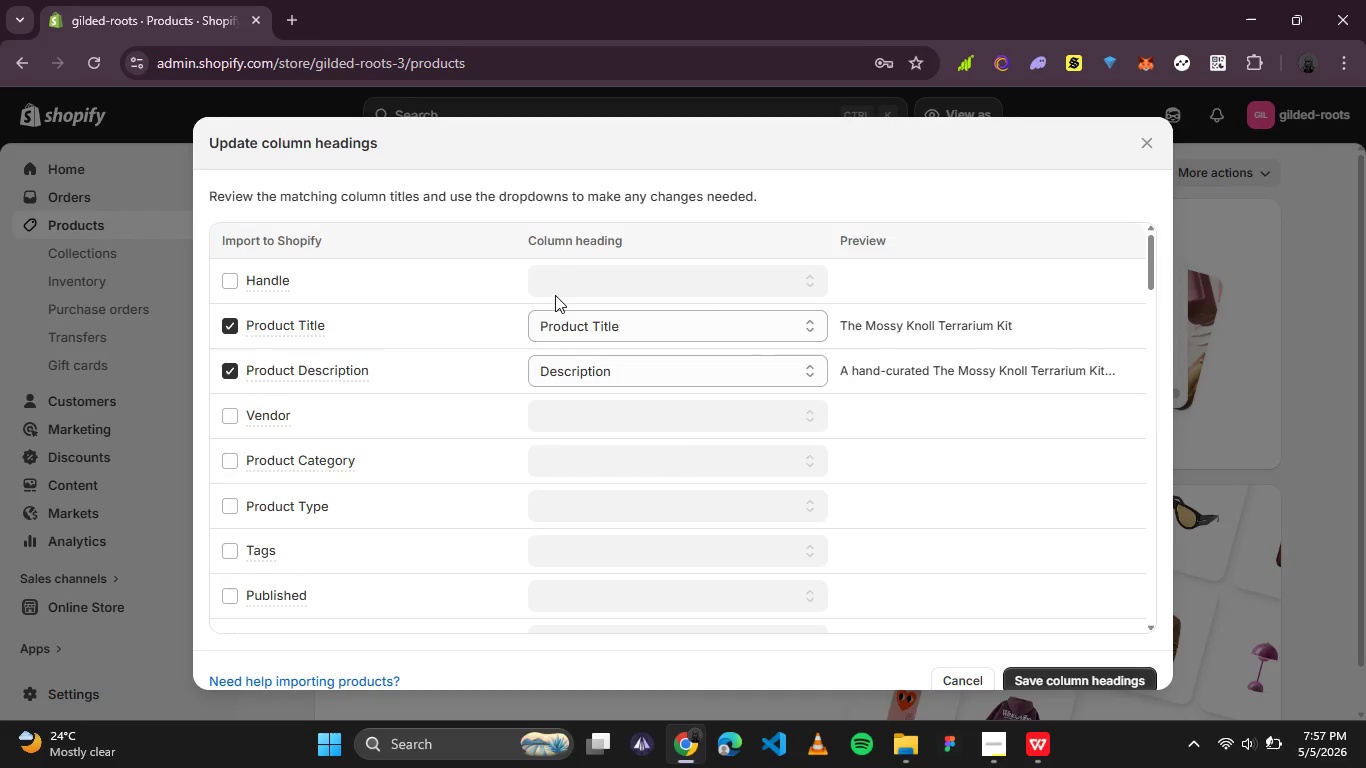 
scroll: coordinate [480, 427], scroll_direction: up, amount: 1.0
 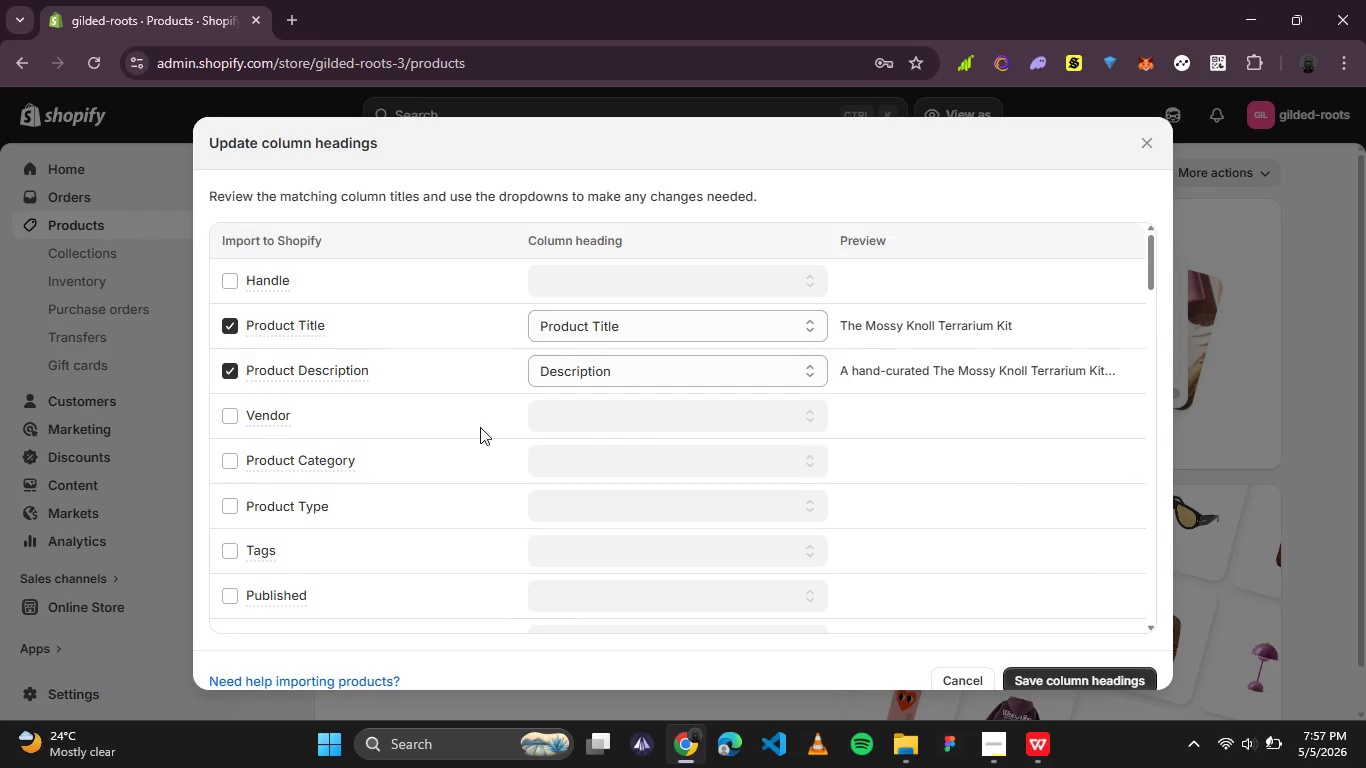 
scroll: coordinate [479, 428], scroll_direction: down, amount: 5.0
 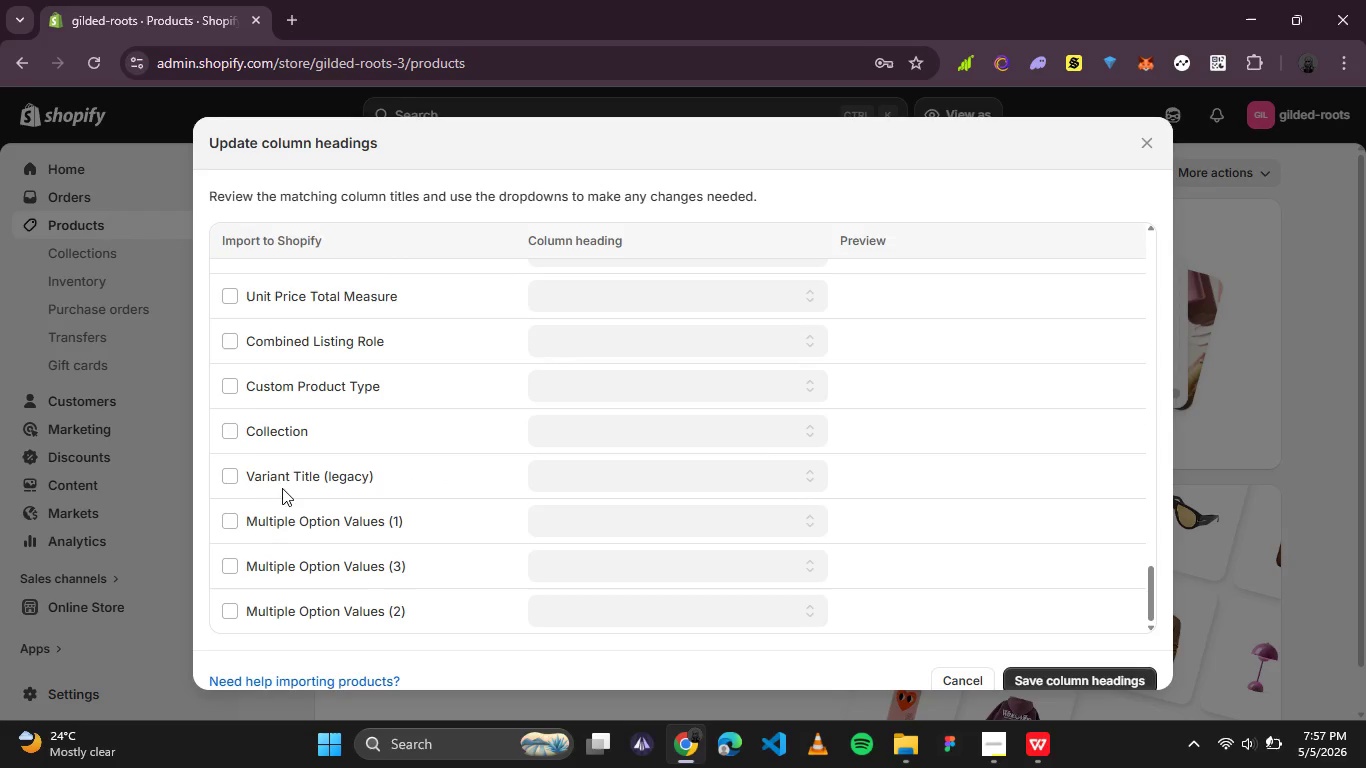 
left_click([234, 475])
 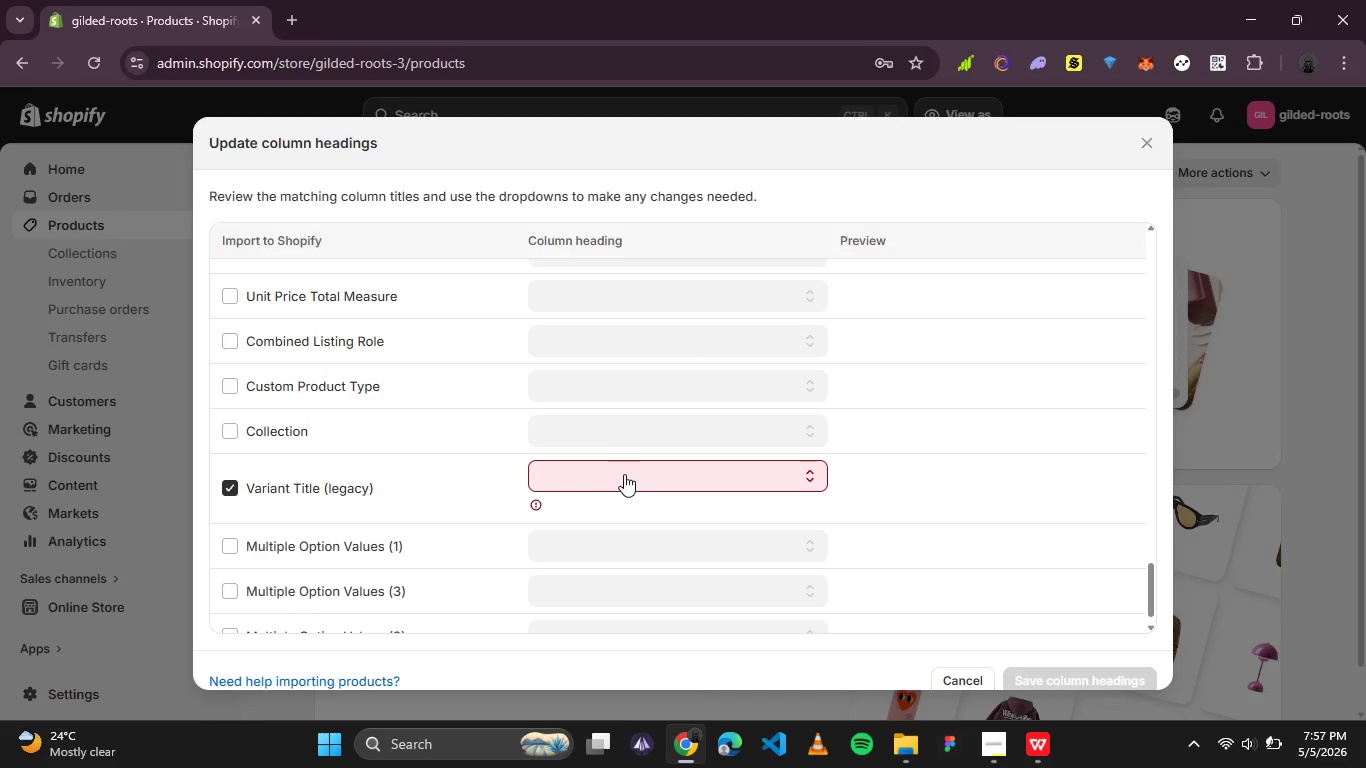 
left_click([624, 474])
 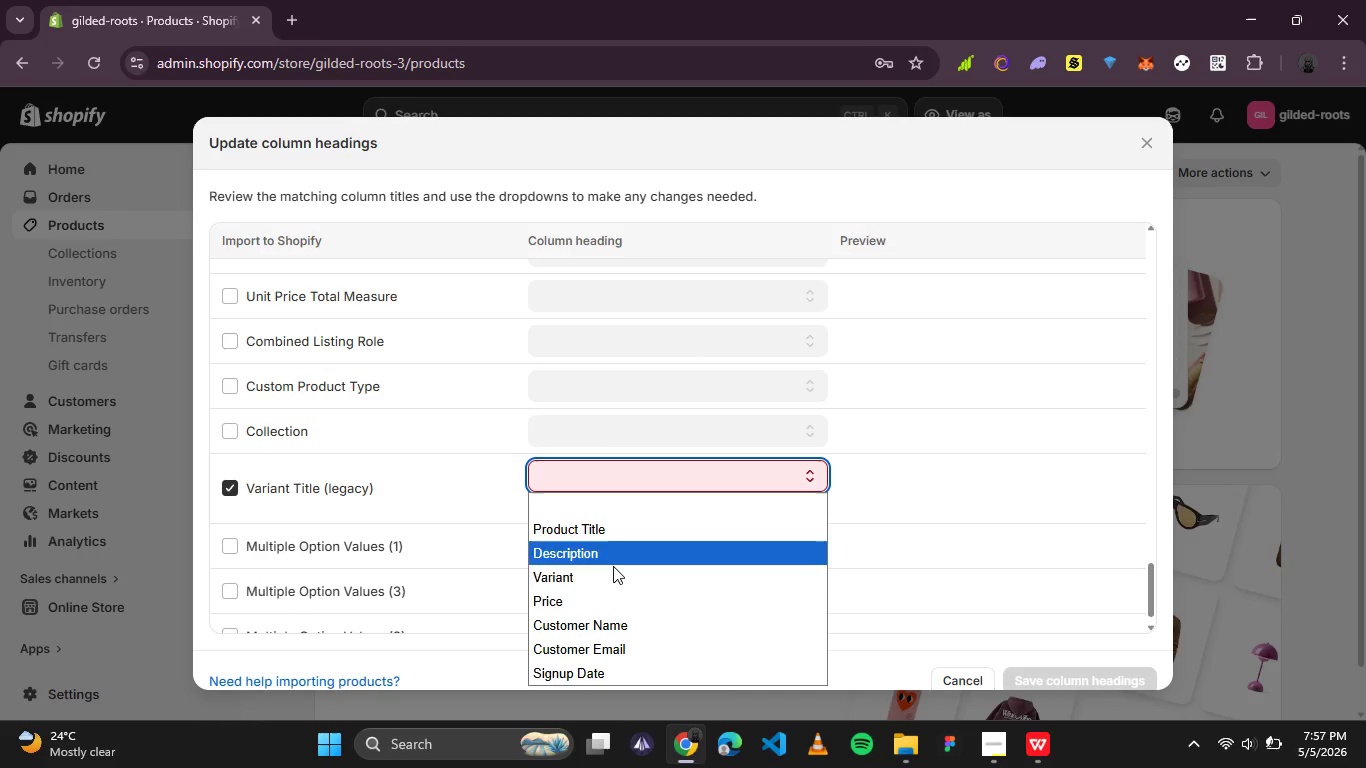 
left_click([610, 579])
 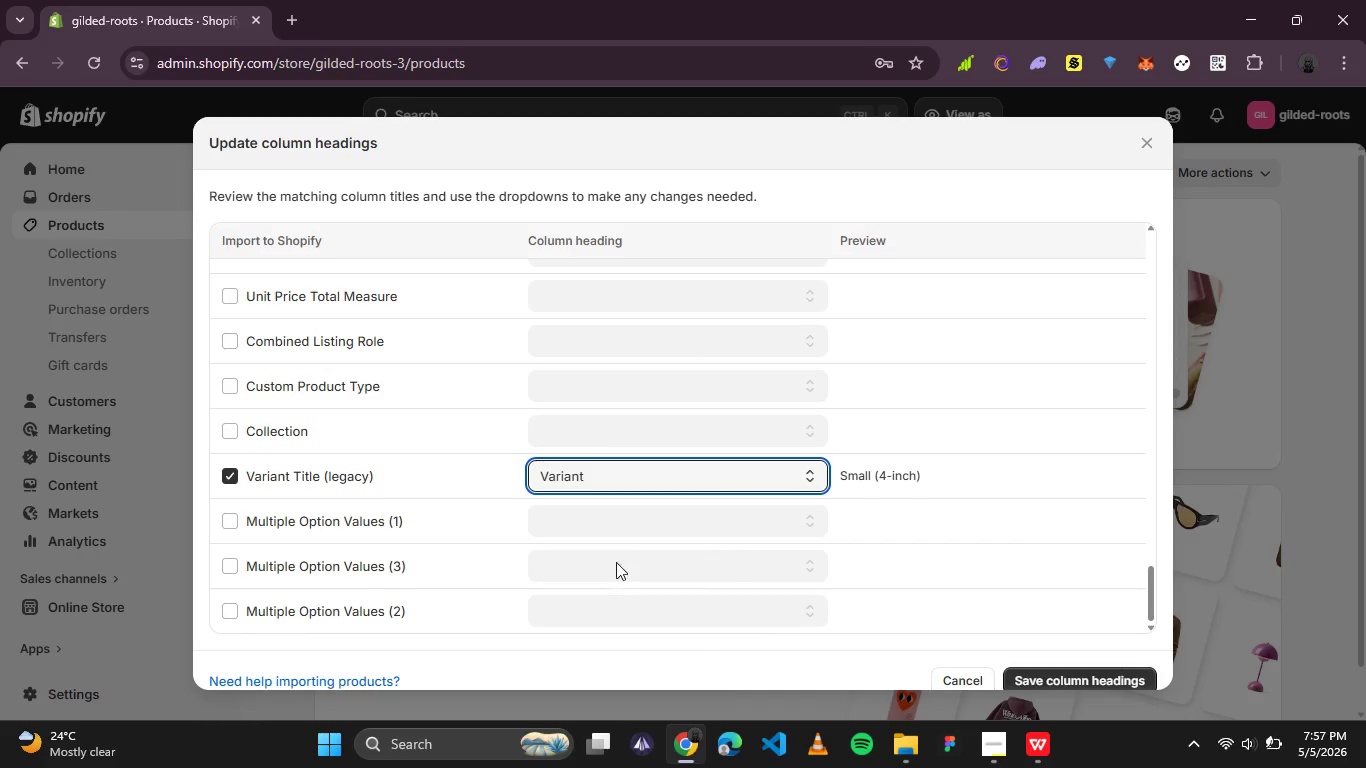 
scroll: coordinate [625, 544], scroll_direction: down, amount: 4.0
 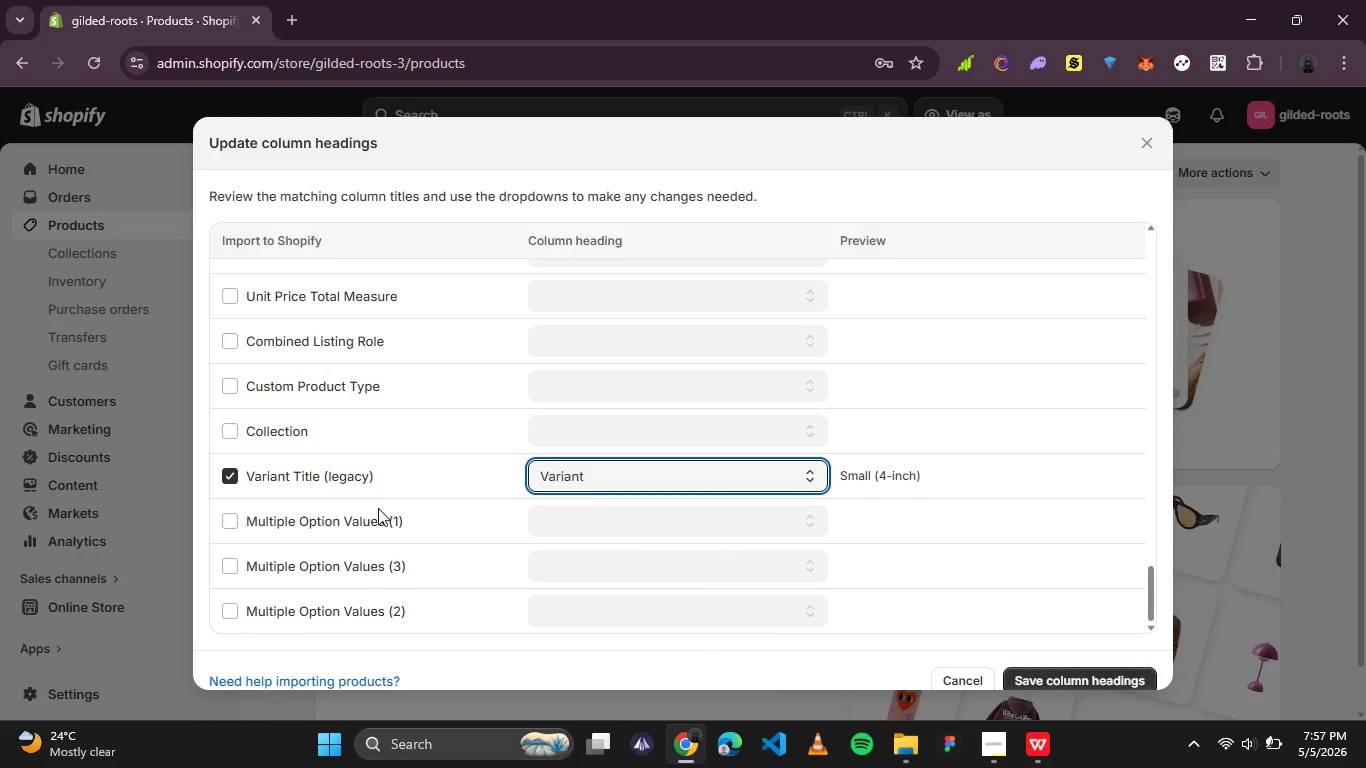 
scroll: coordinate [378, 506], scroll_direction: up, amount: 10.0
 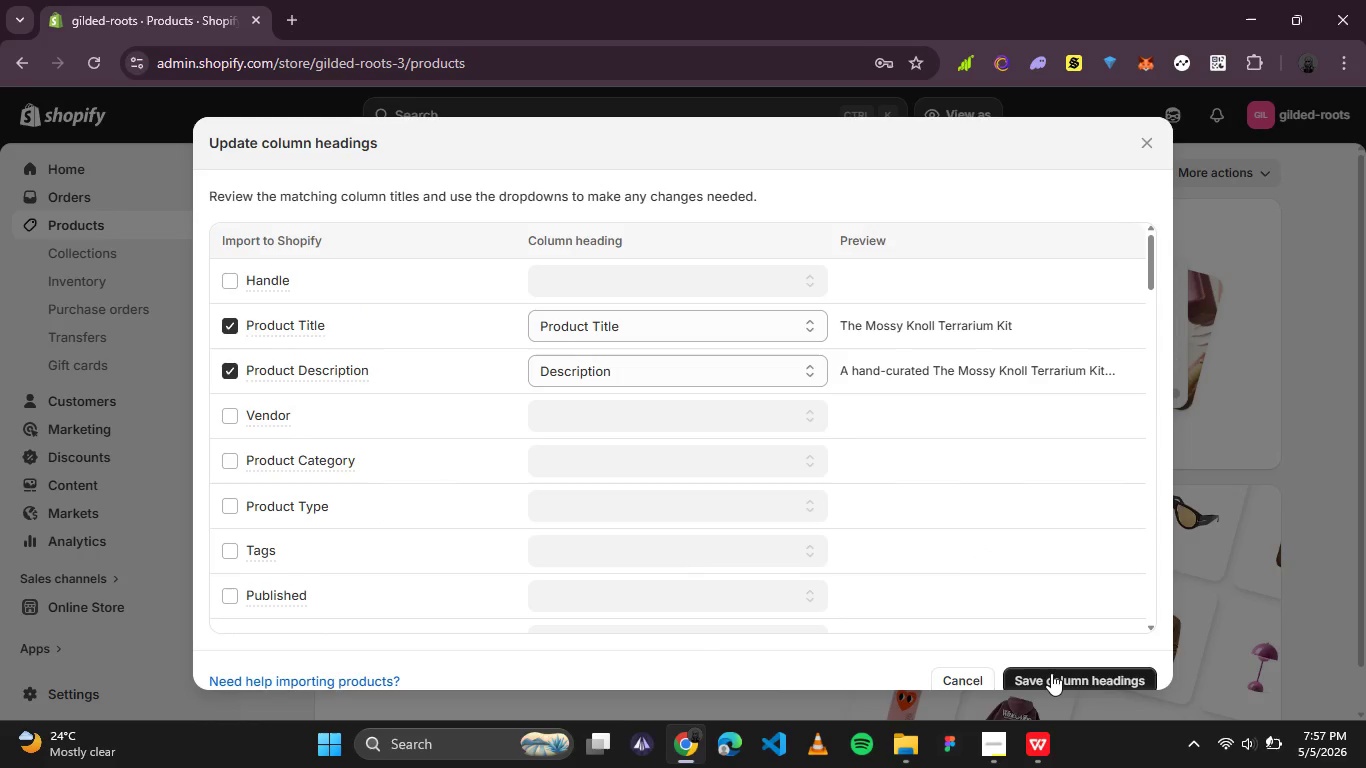 
left_click([1051, 673])
 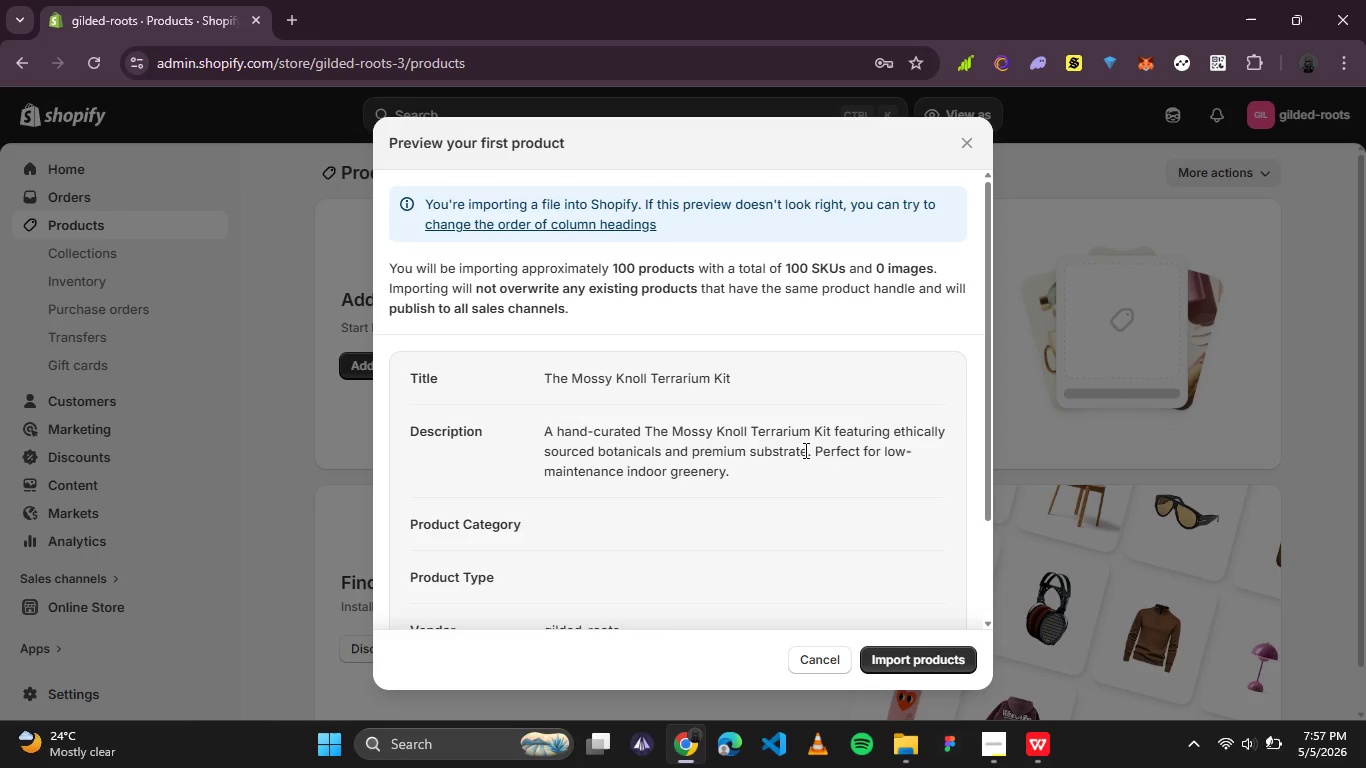 
scroll: coordinate [807, 463], scroll_direction: down, amount: 5.0
 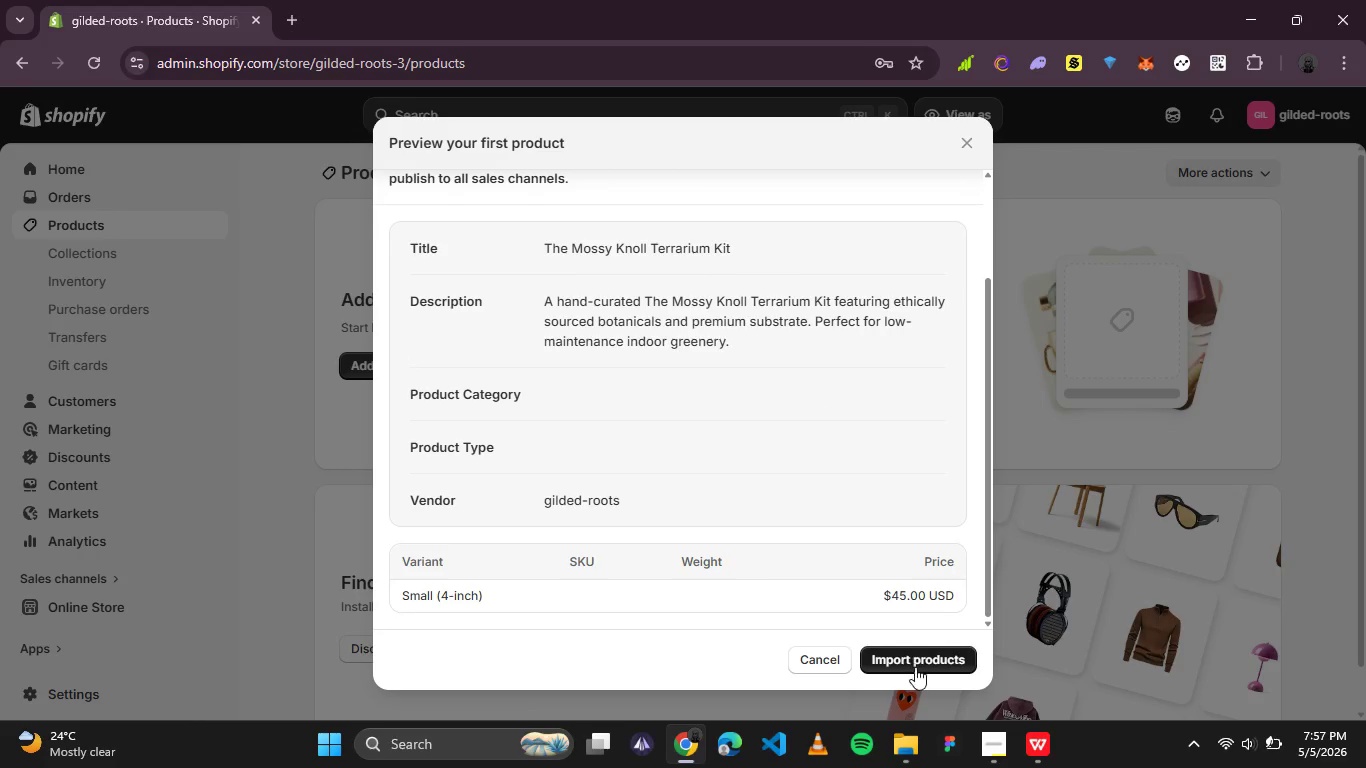 
left_click([915, 667])
 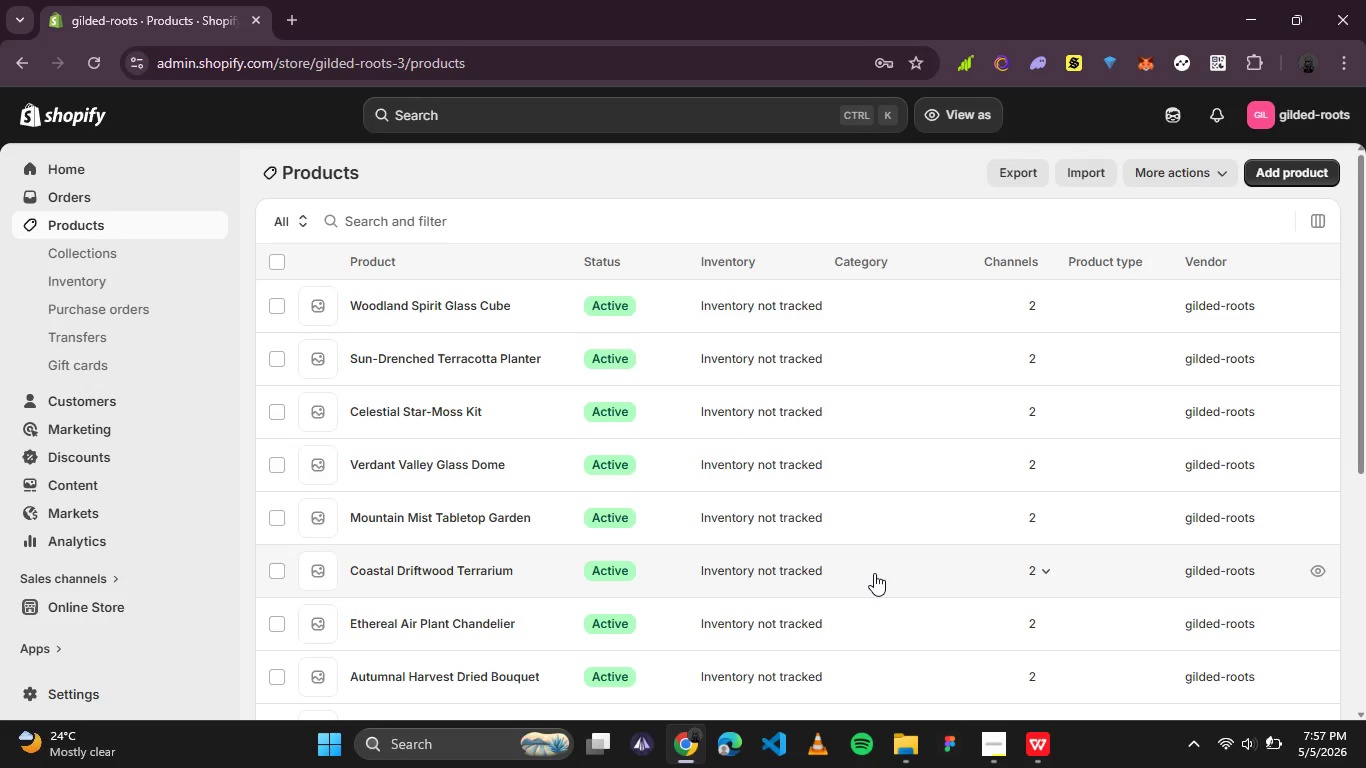 
wait(40.44)
 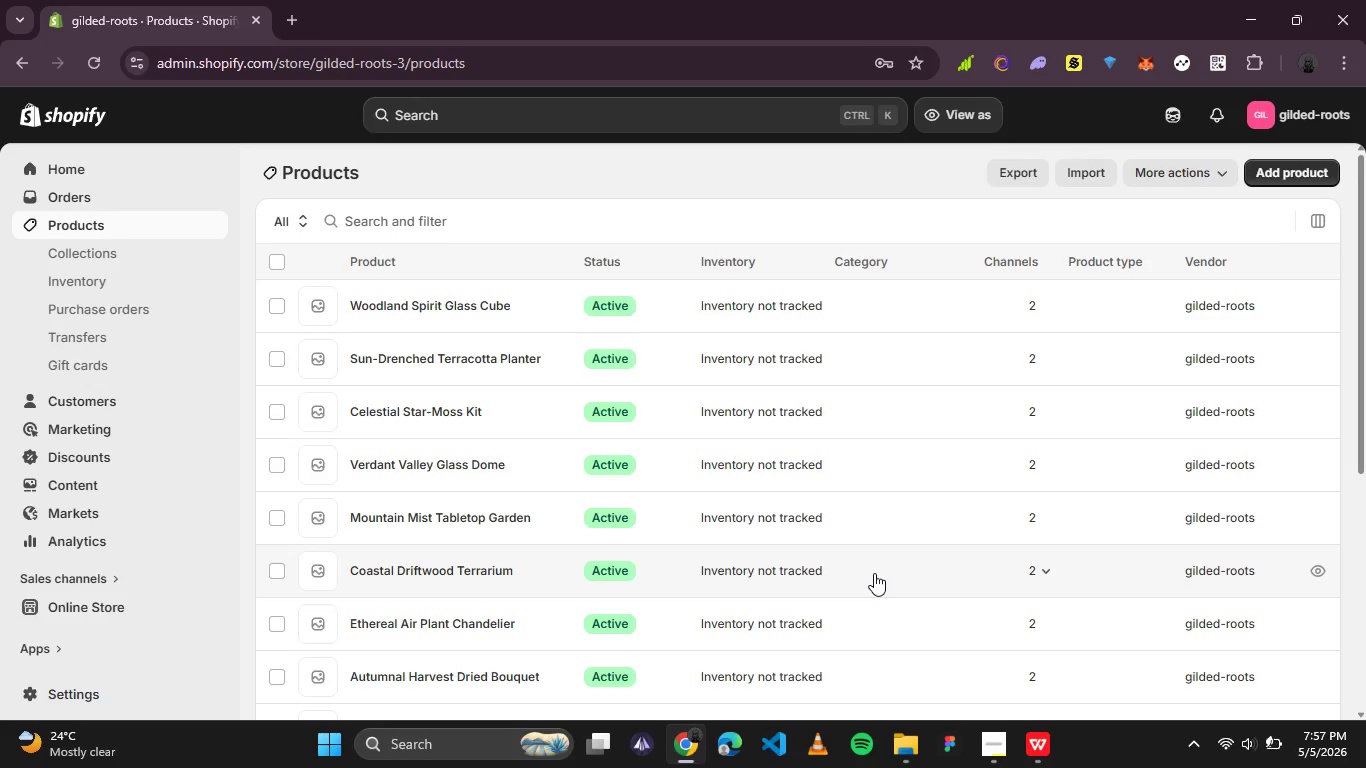 
double_click([554, 223])
 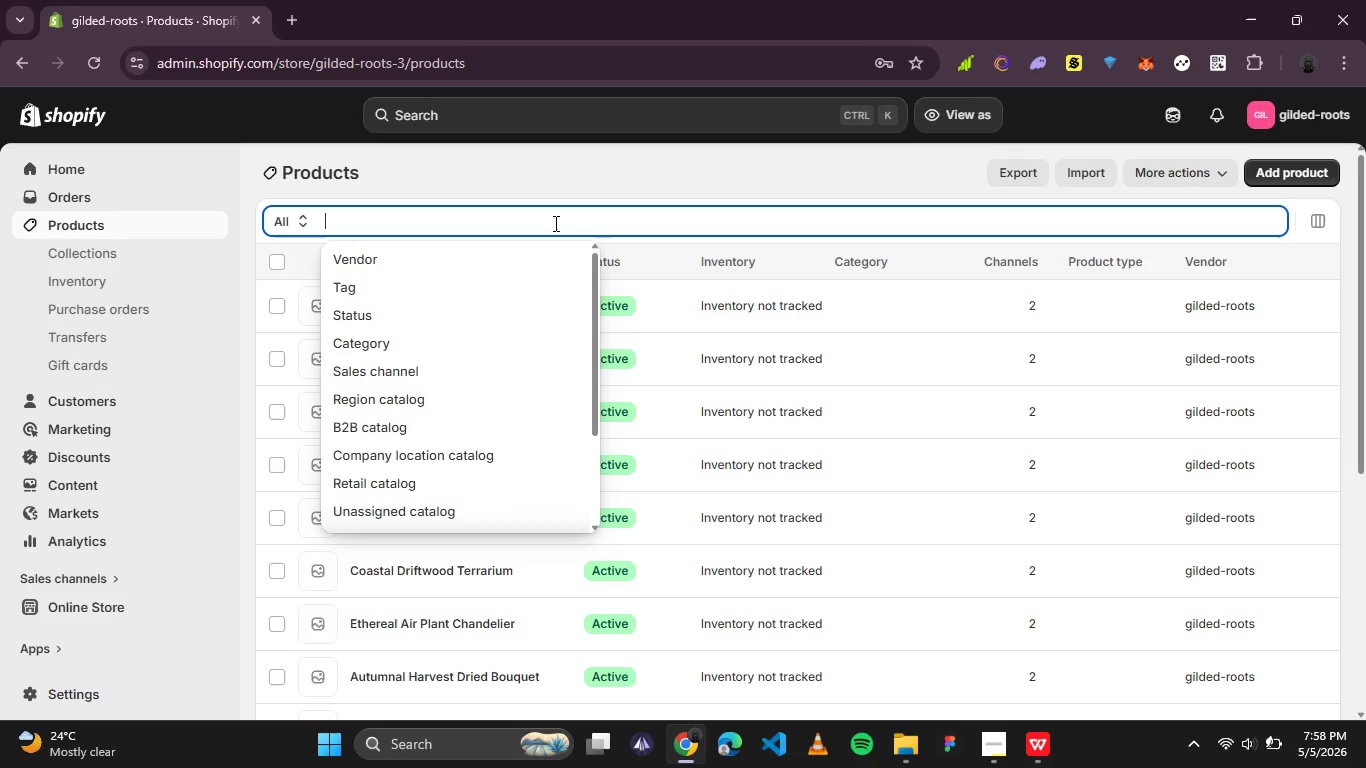 
type(the)
 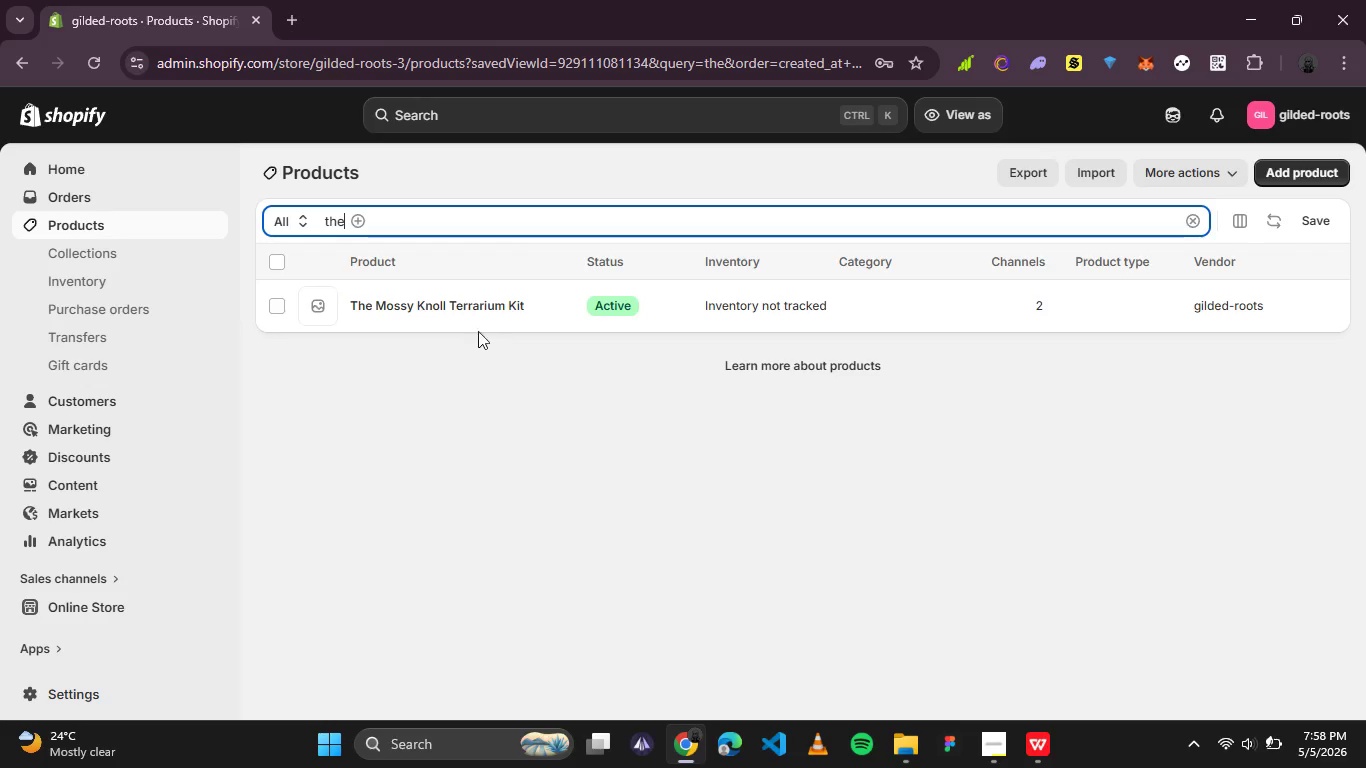 
left_click([426, 310])
 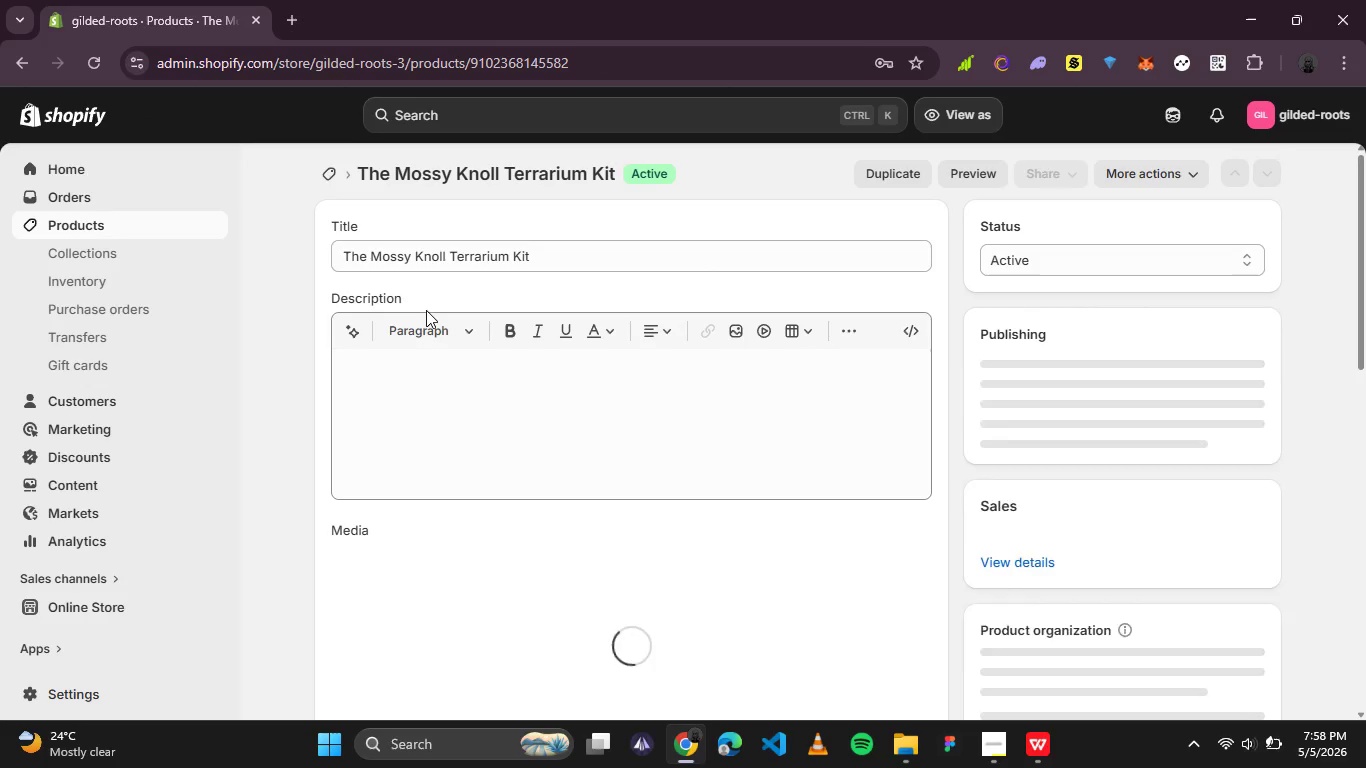 
wait(9.59)
 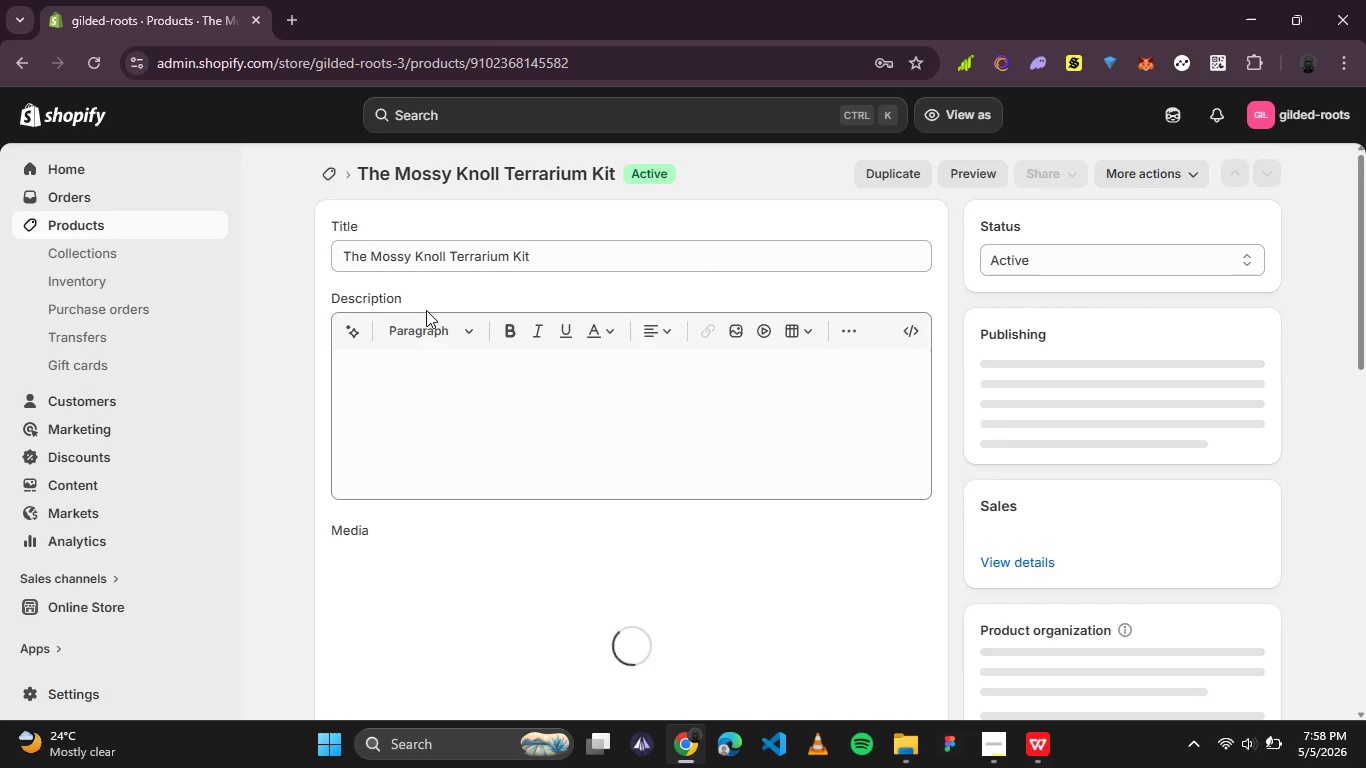 
scroll: coordinate [796, 396], scroll_direction: down, amount: 3.0
 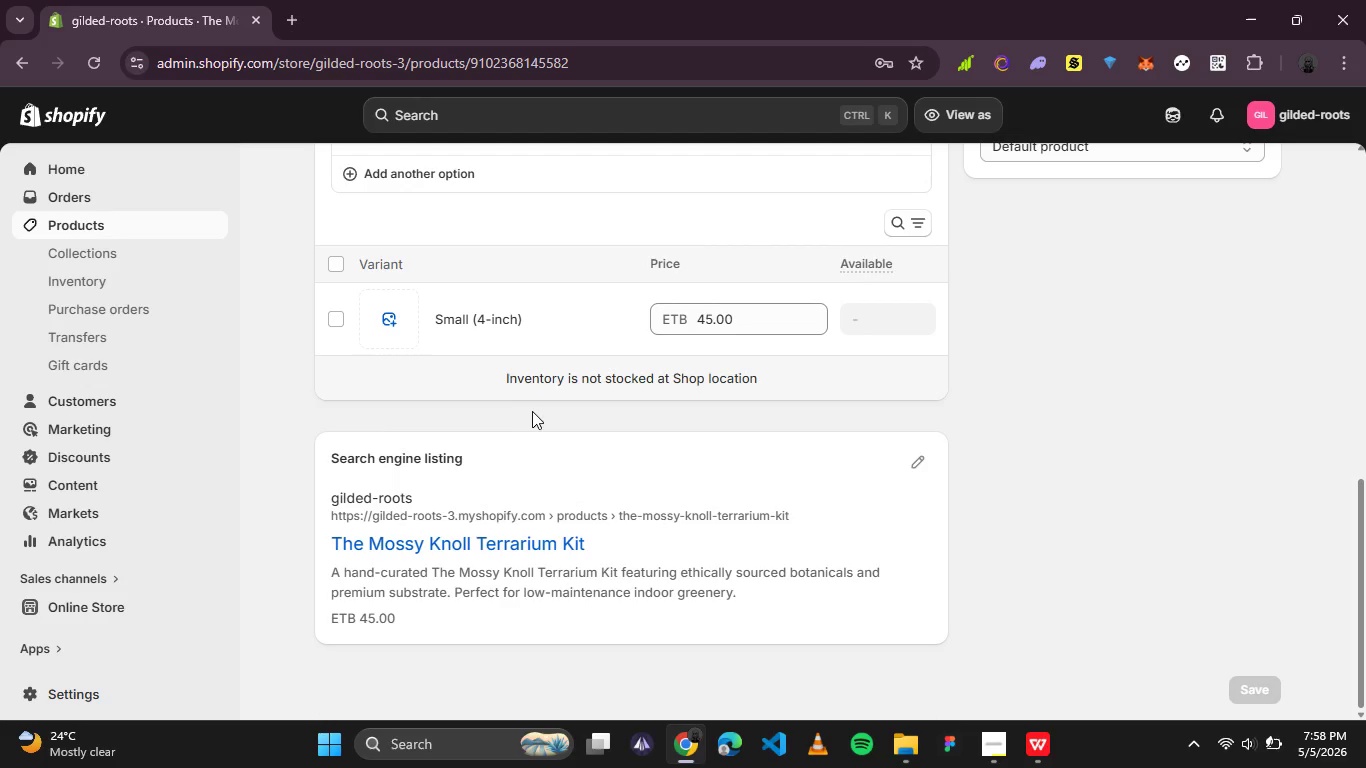 
scroll: coordinate [514, 407], scroll_direction: none, amount: 0.0
 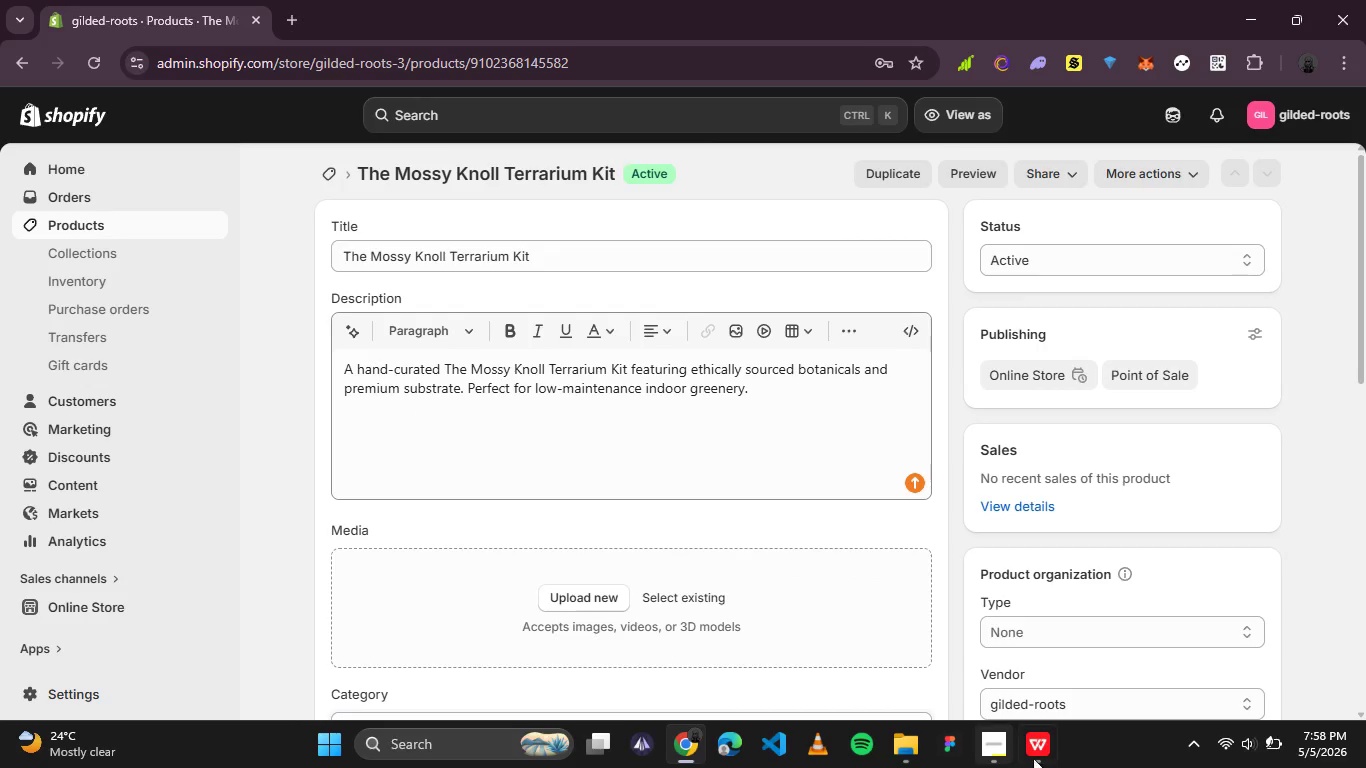 
left_click([1050, 756])
 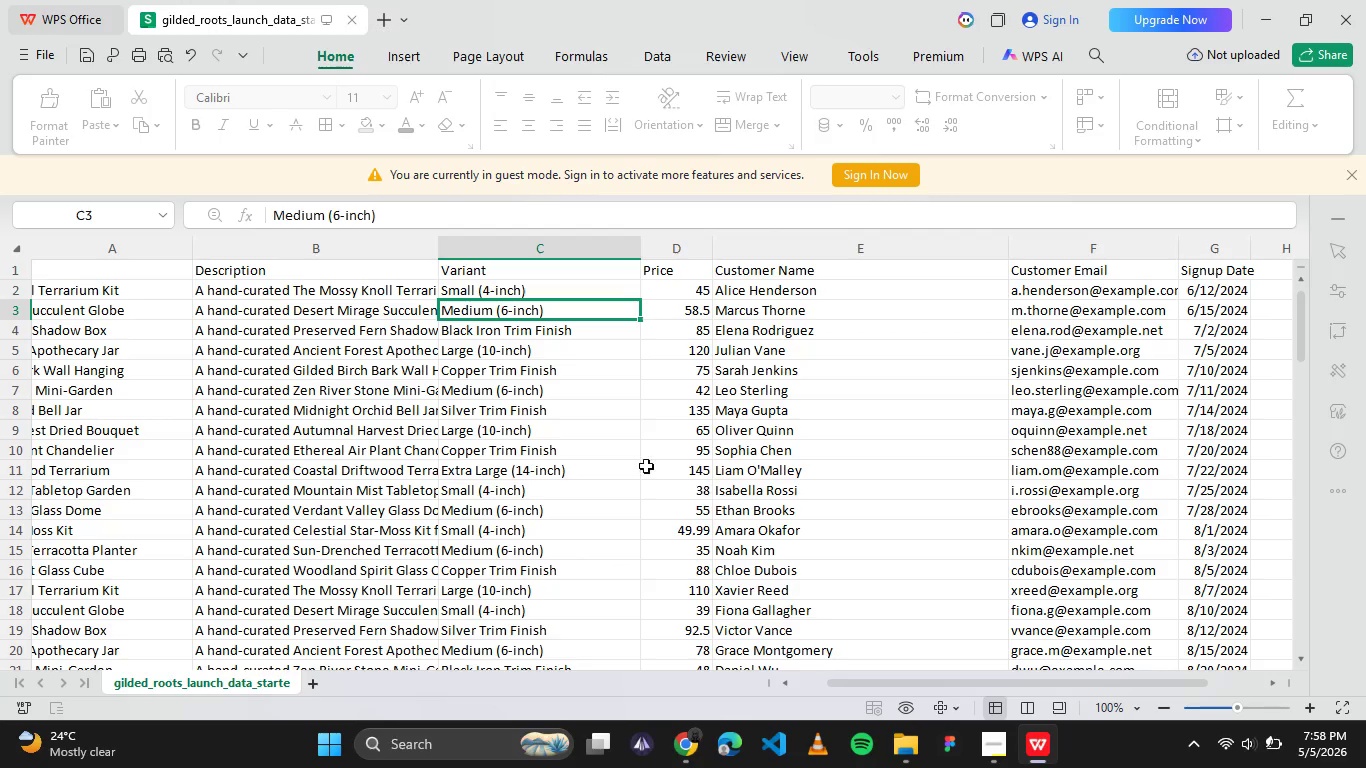 
left_click([624, 455])
 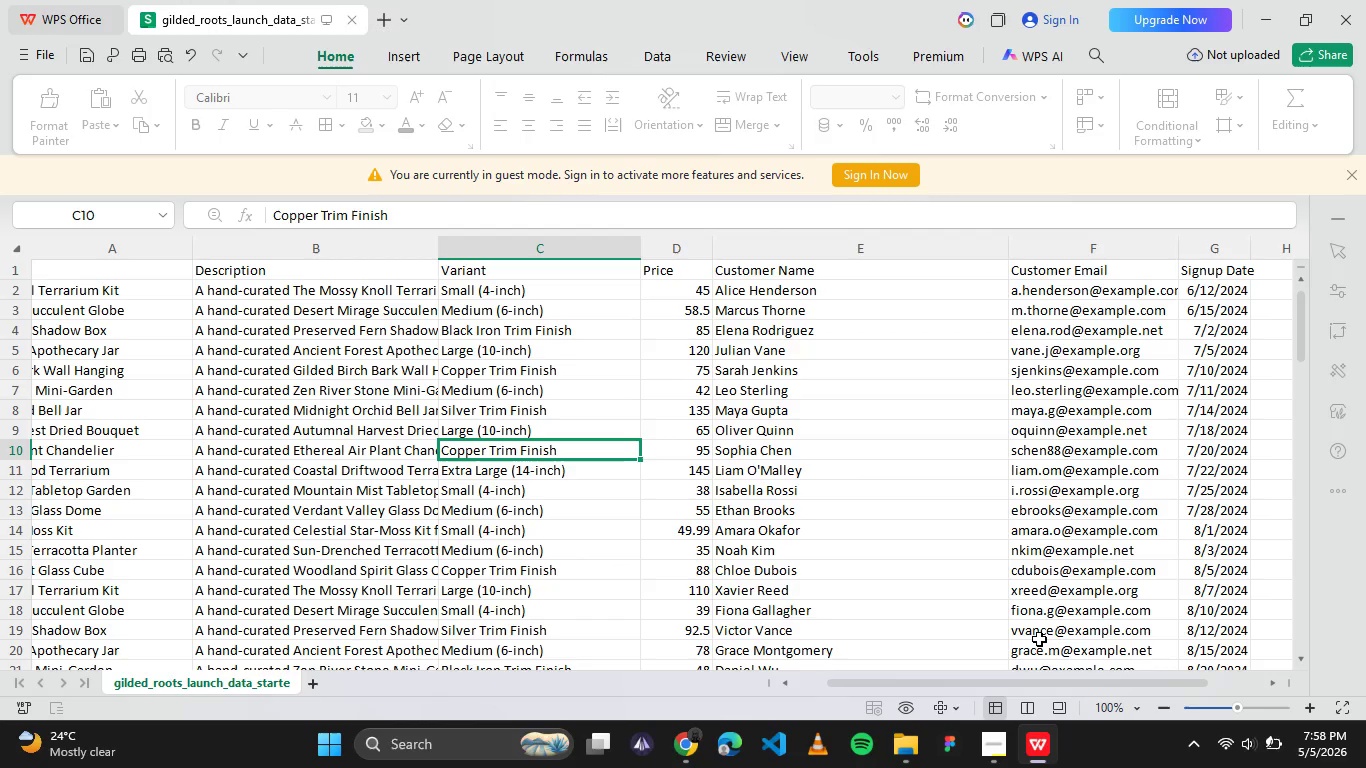 
left_click_drag(start_coordinate=[1066, 686], to_coordinate=[938, 690])
 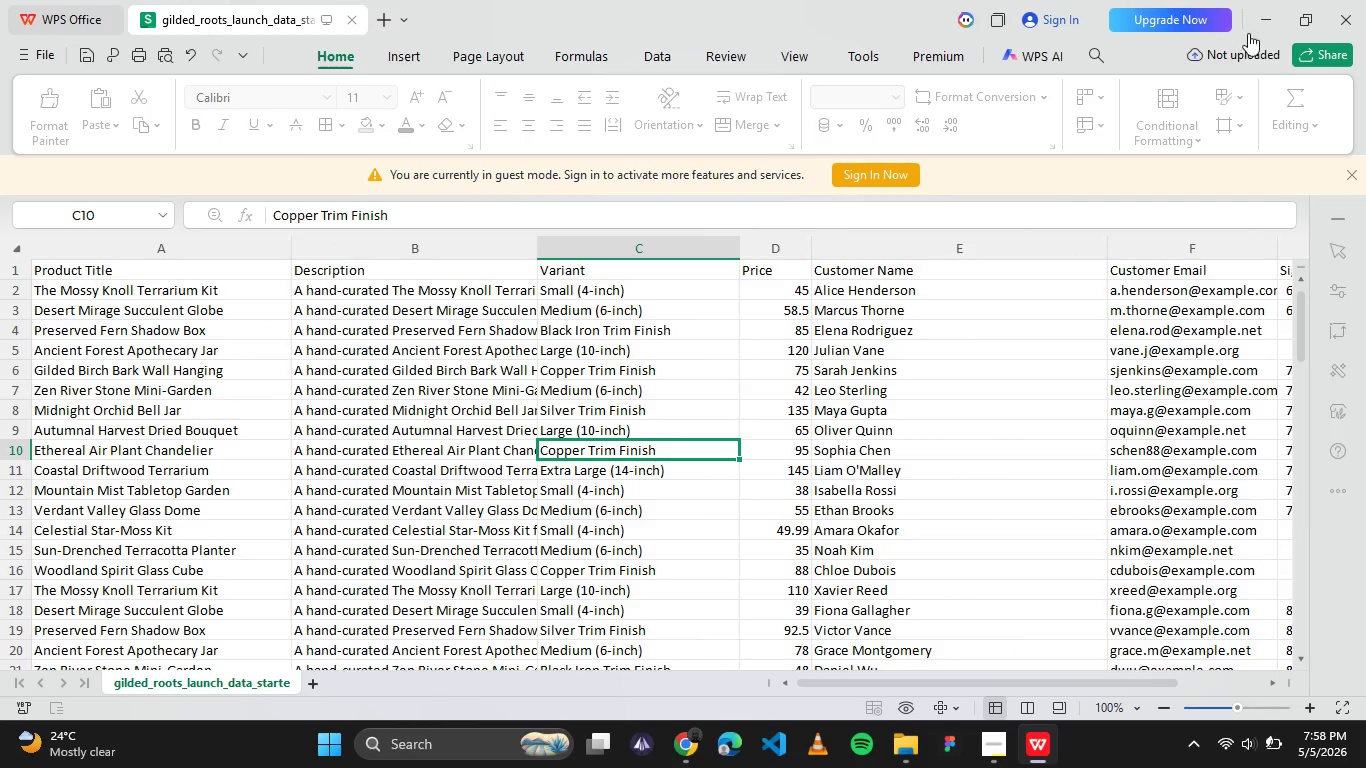 
left_click([1260, 26])
 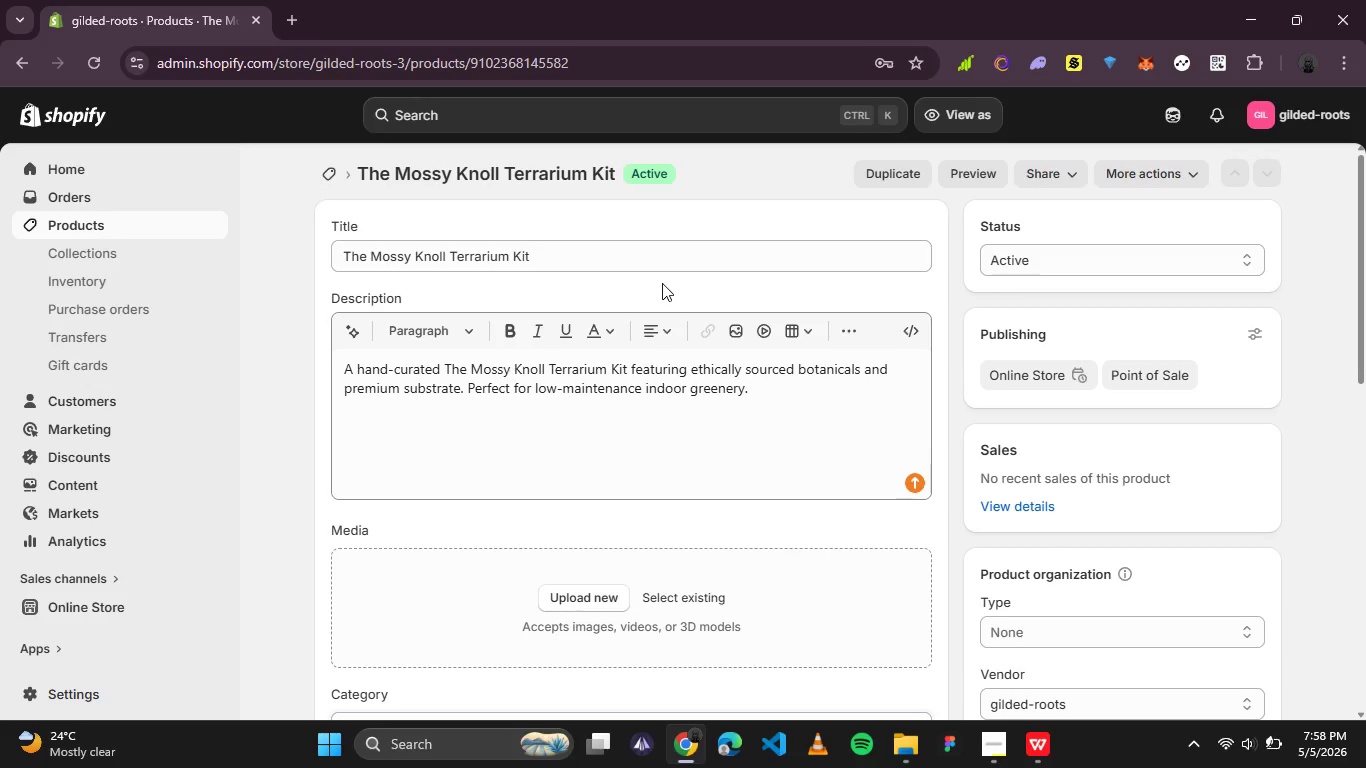 
wait(6.3)
 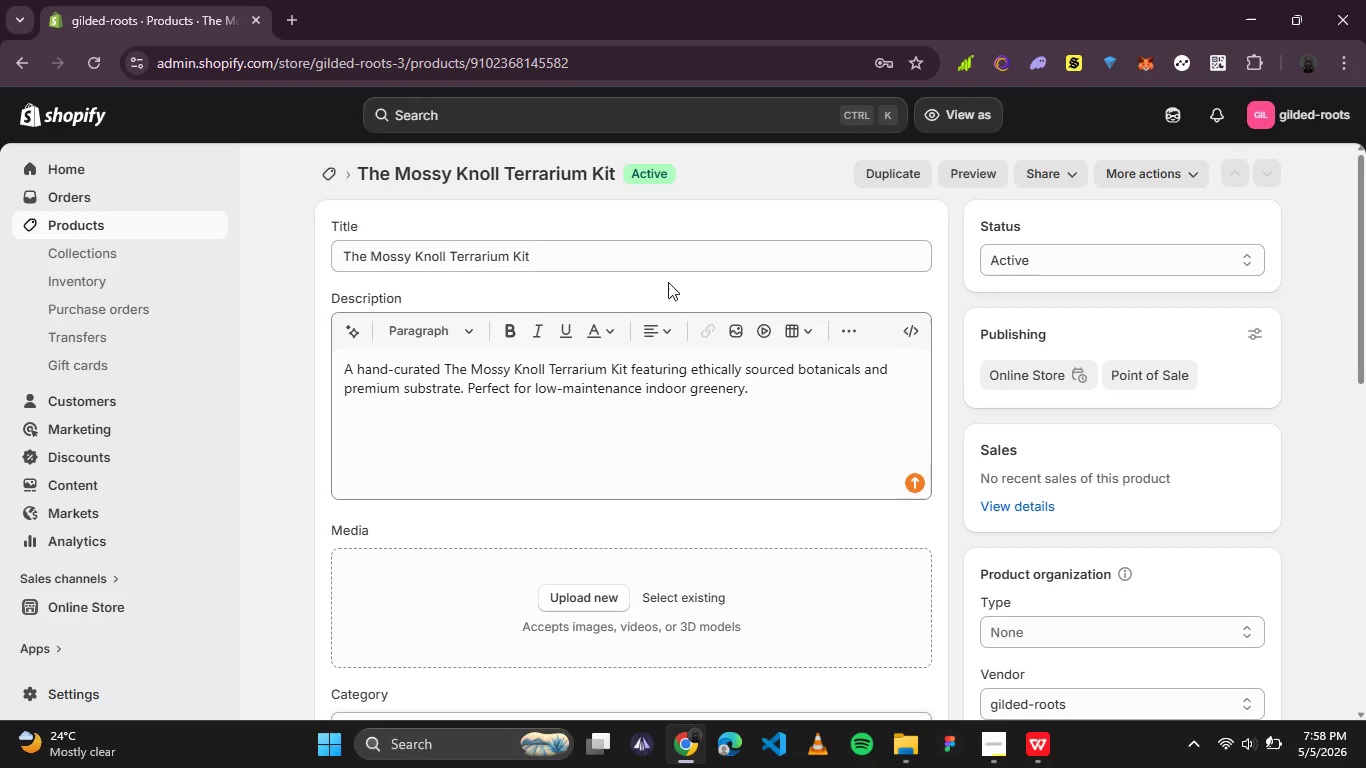 
scroll: coordinate [670, 419], scroll_direction: none, amount: 0.0
 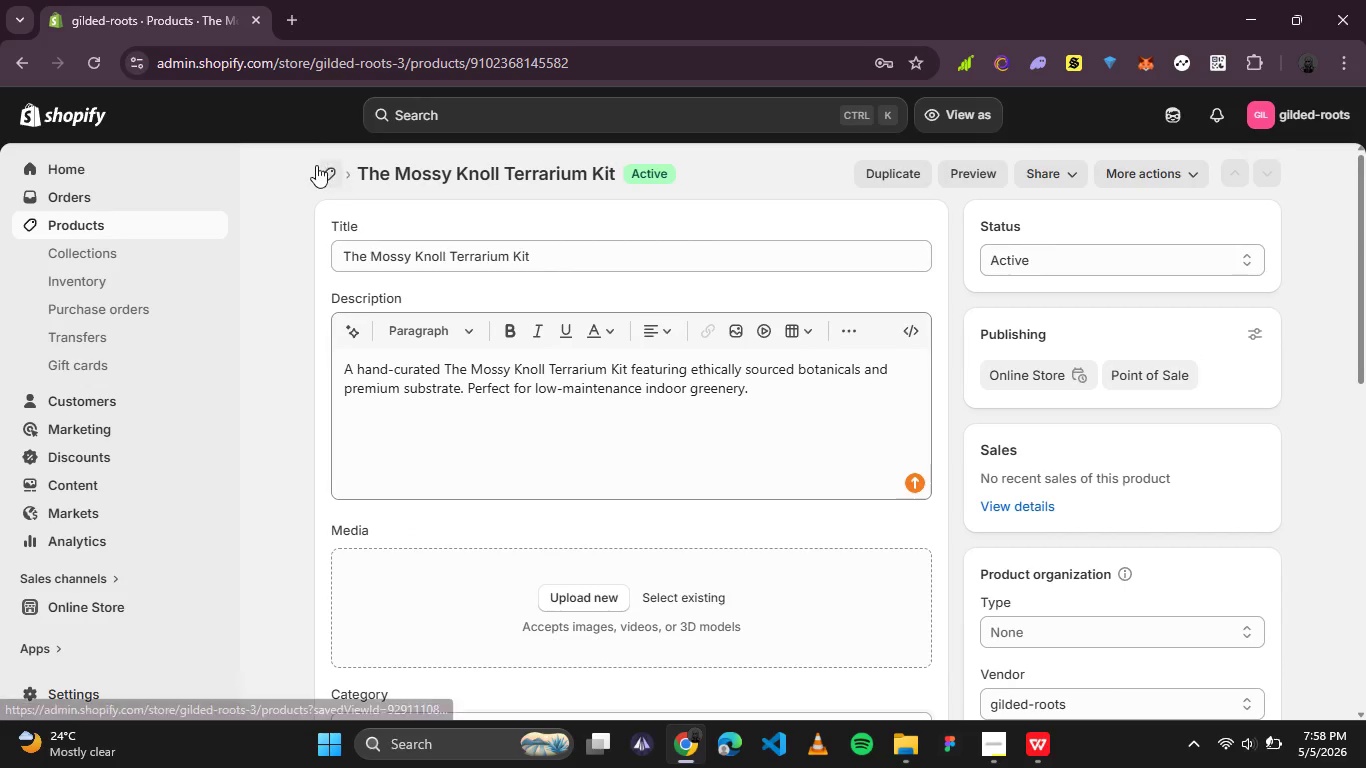 
left_click([316, 165])
 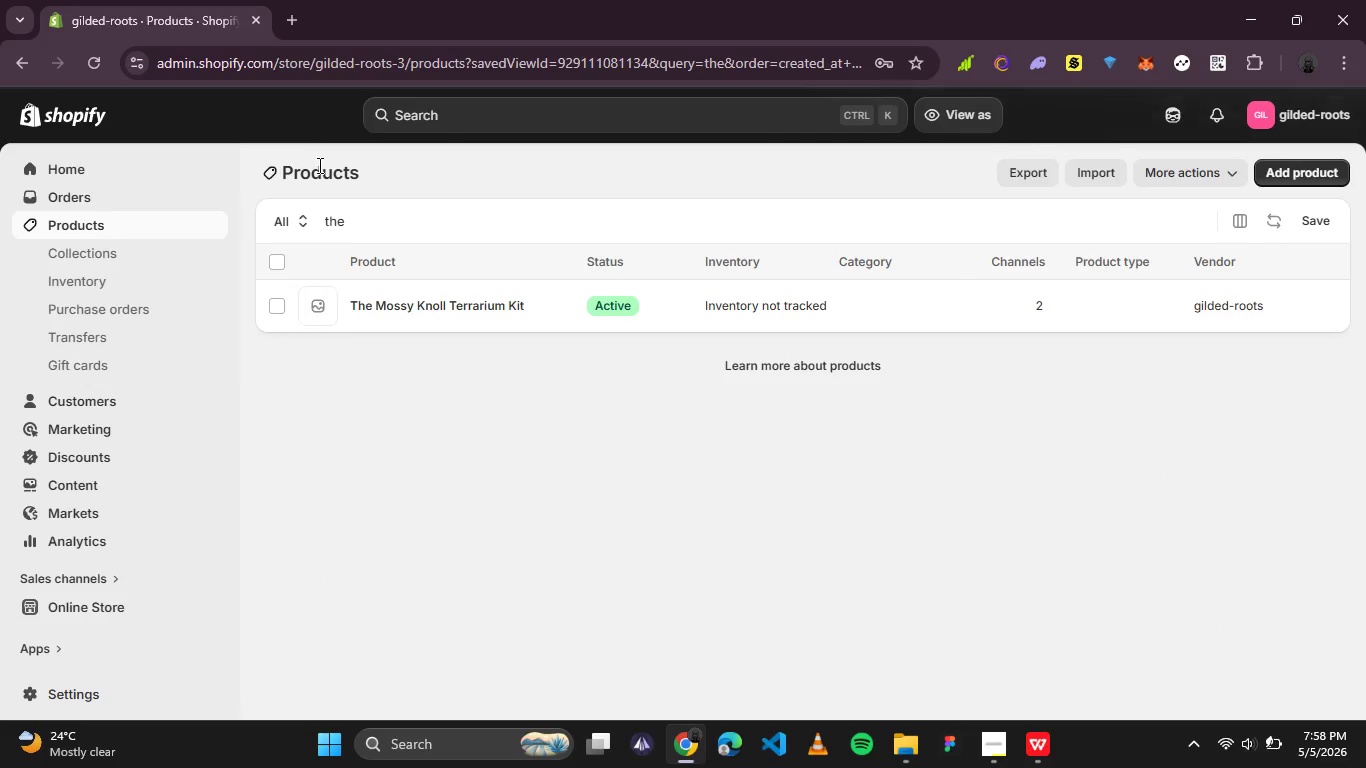 
left_click_drag(start_coordinate=[414, 210], to_coordinate=[322, 210])
 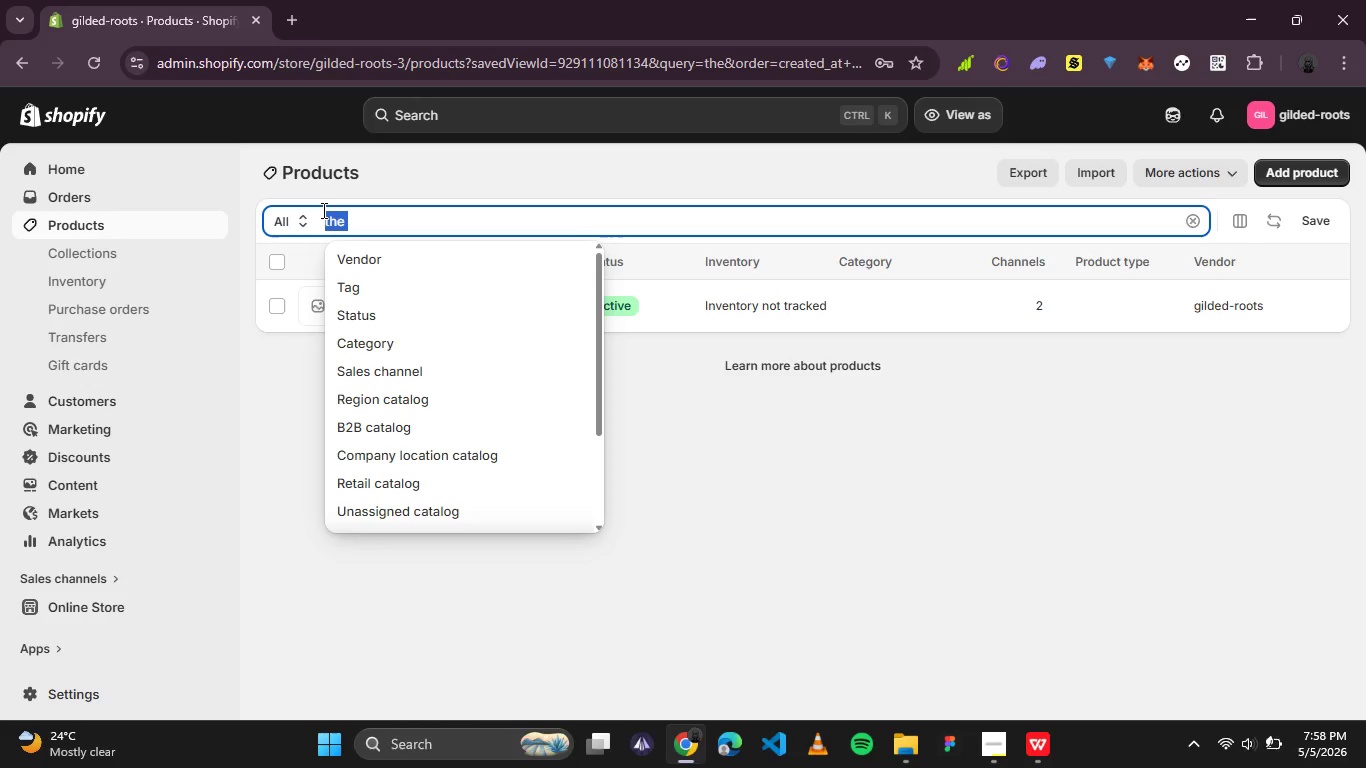 
key(Backslash)
 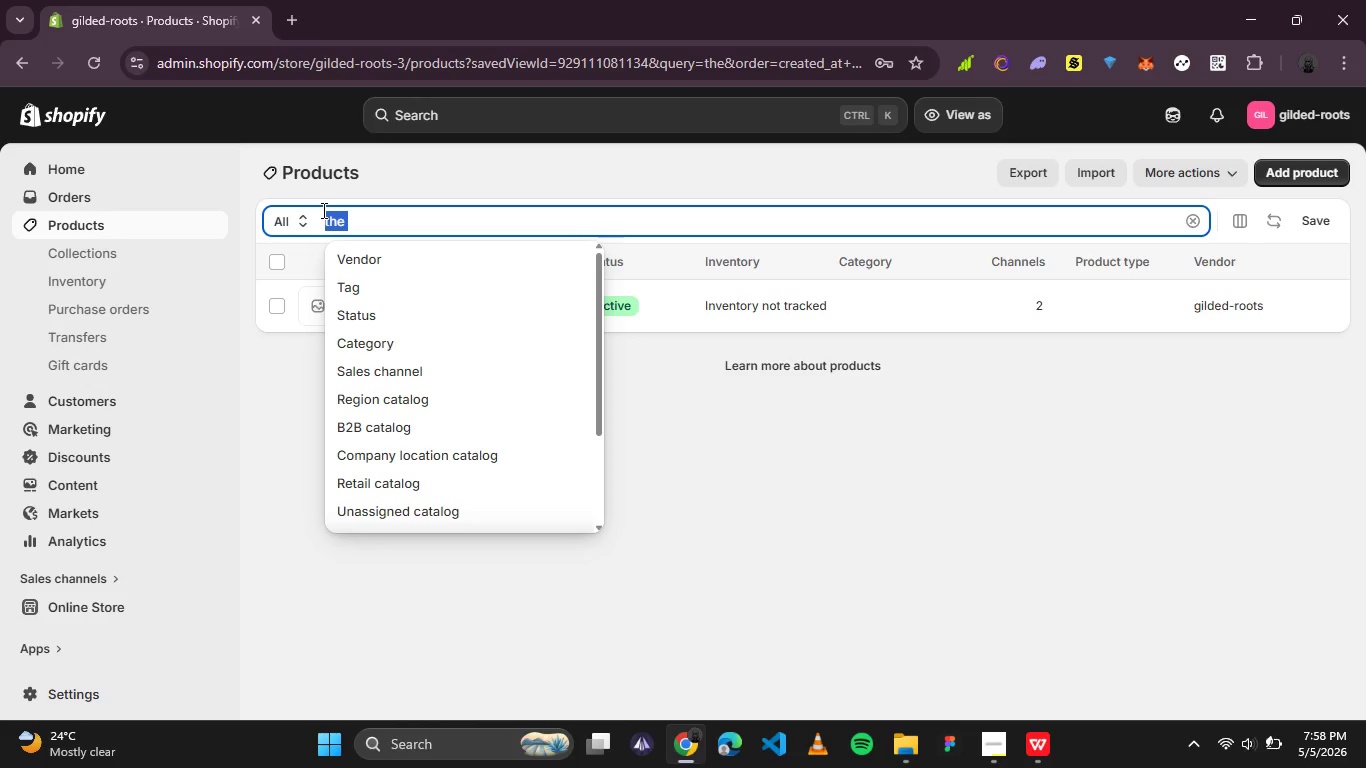 
key(Backspace)
 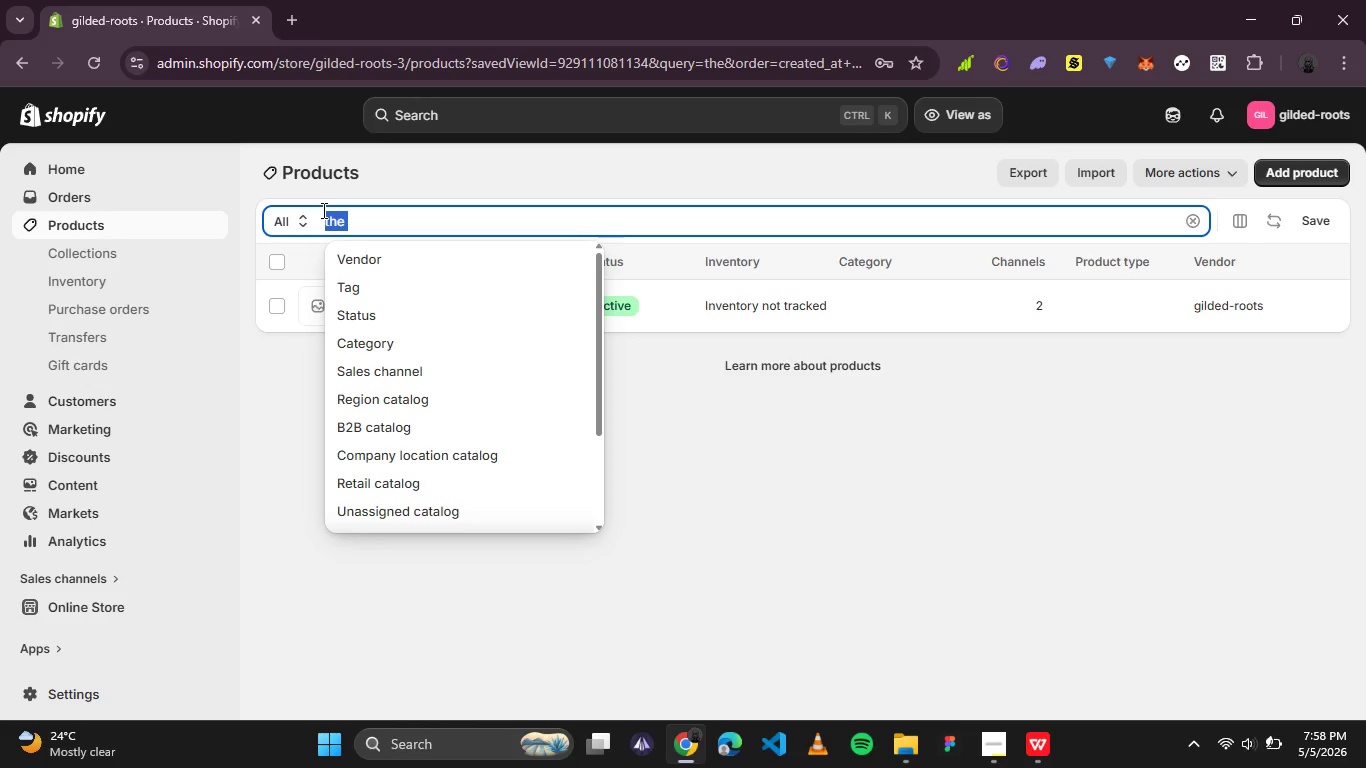 
key(Backspace)
 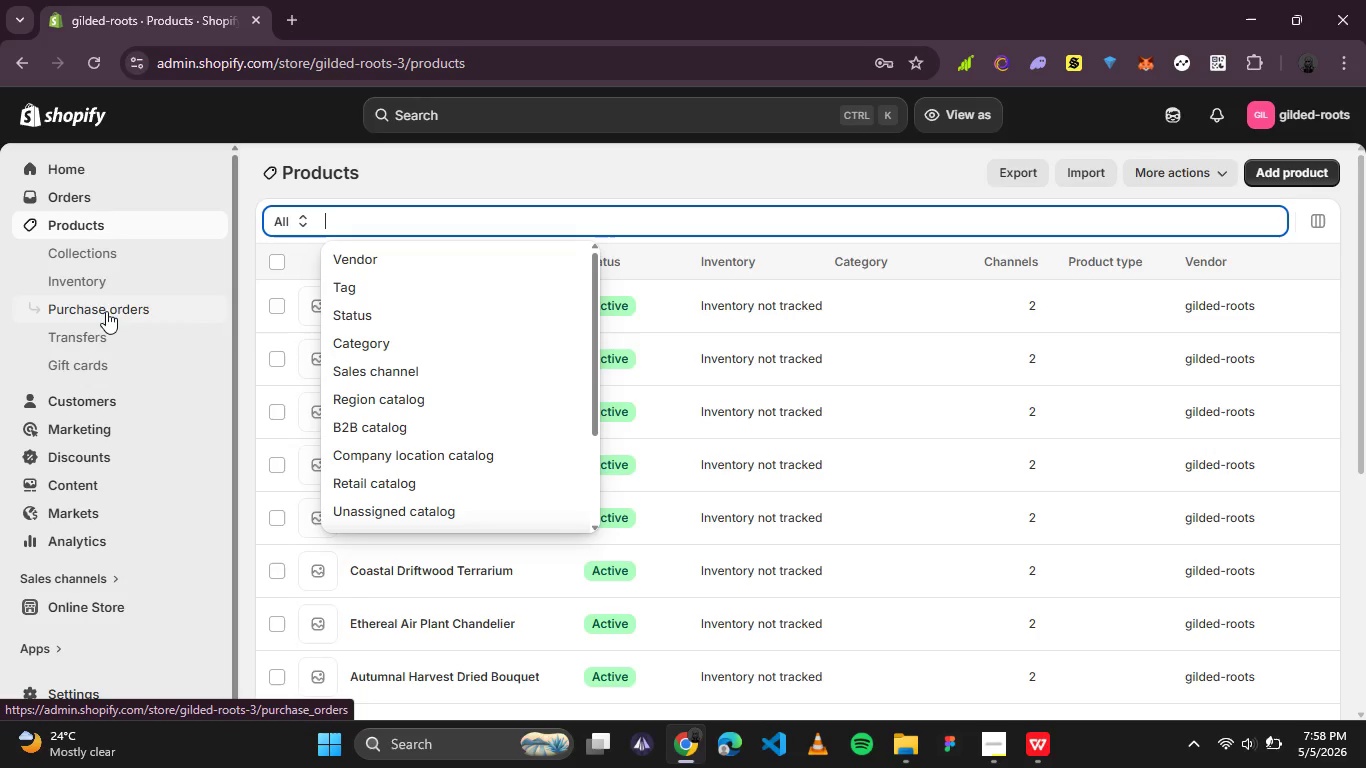 
wait(7.28)
 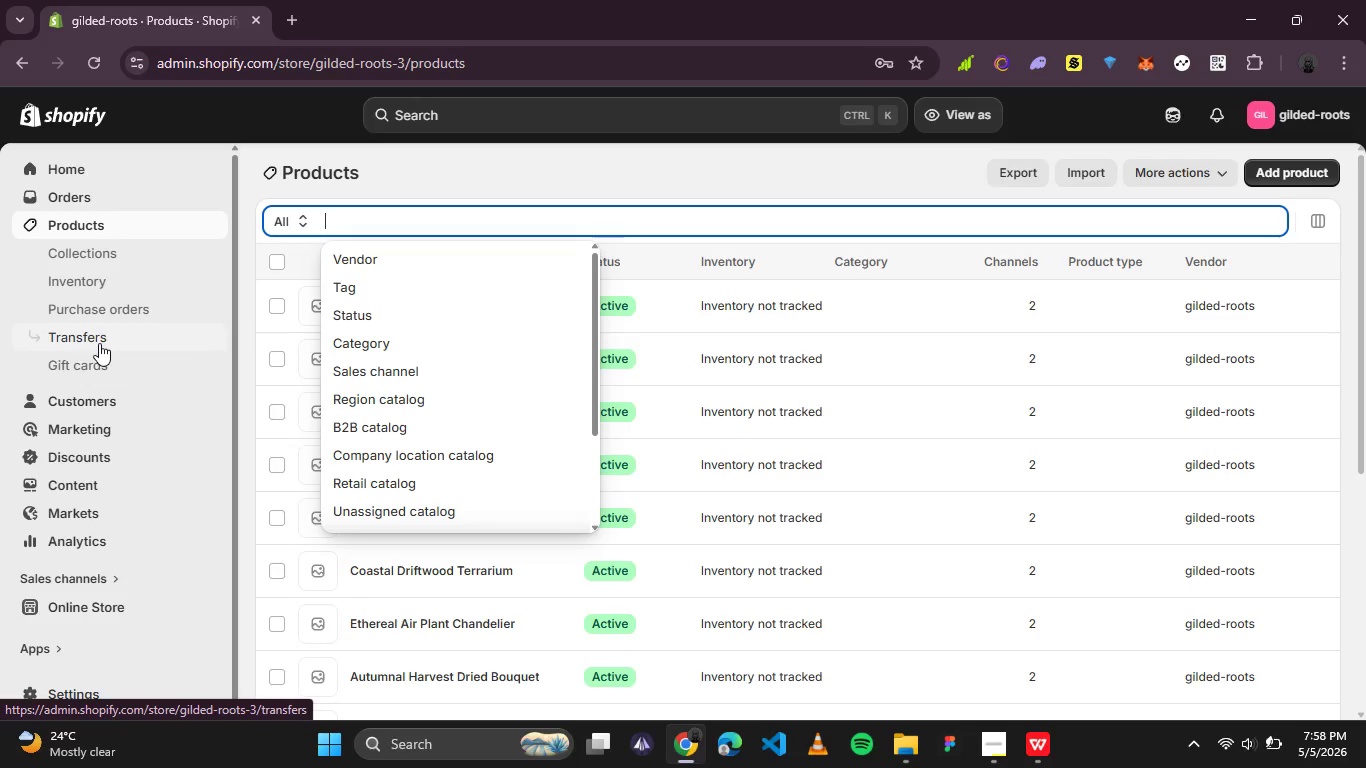 
left_click([562, 182])
 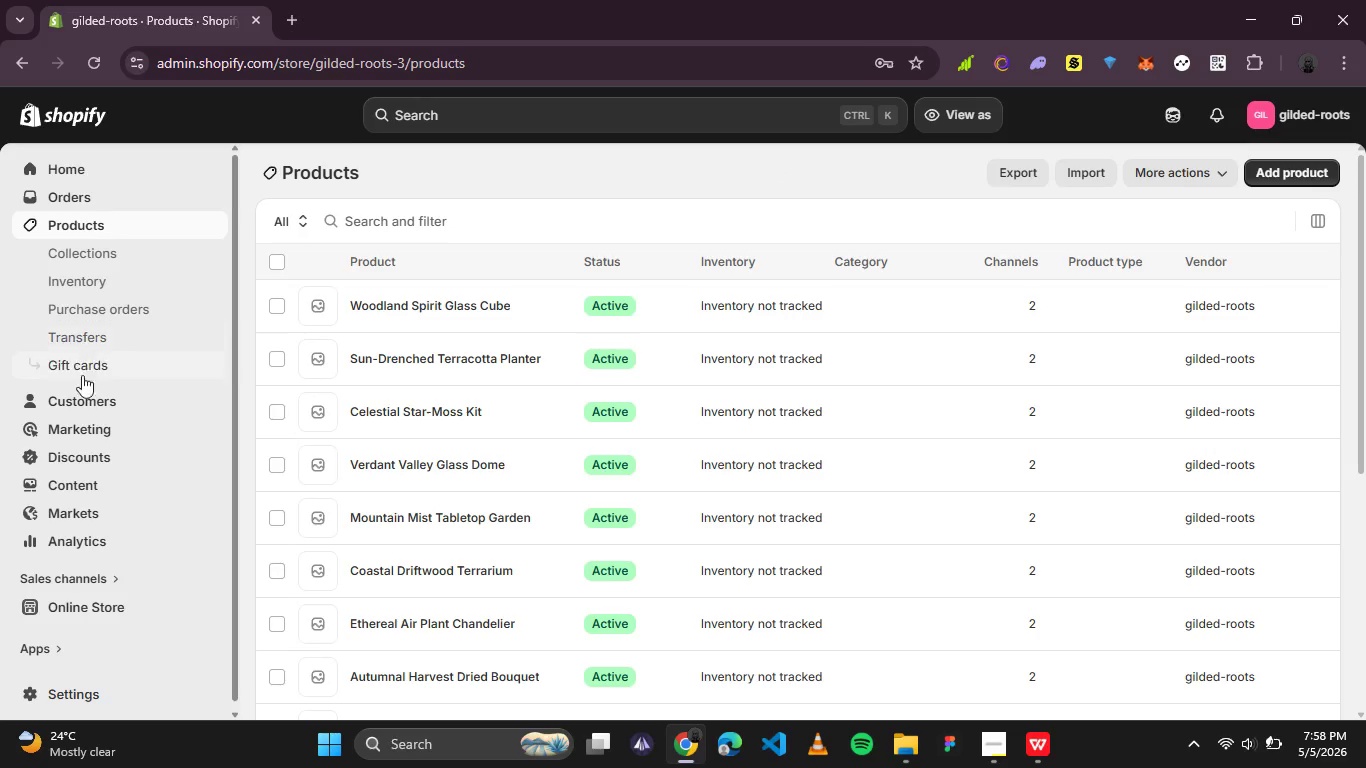 
left_click([79, 399])
 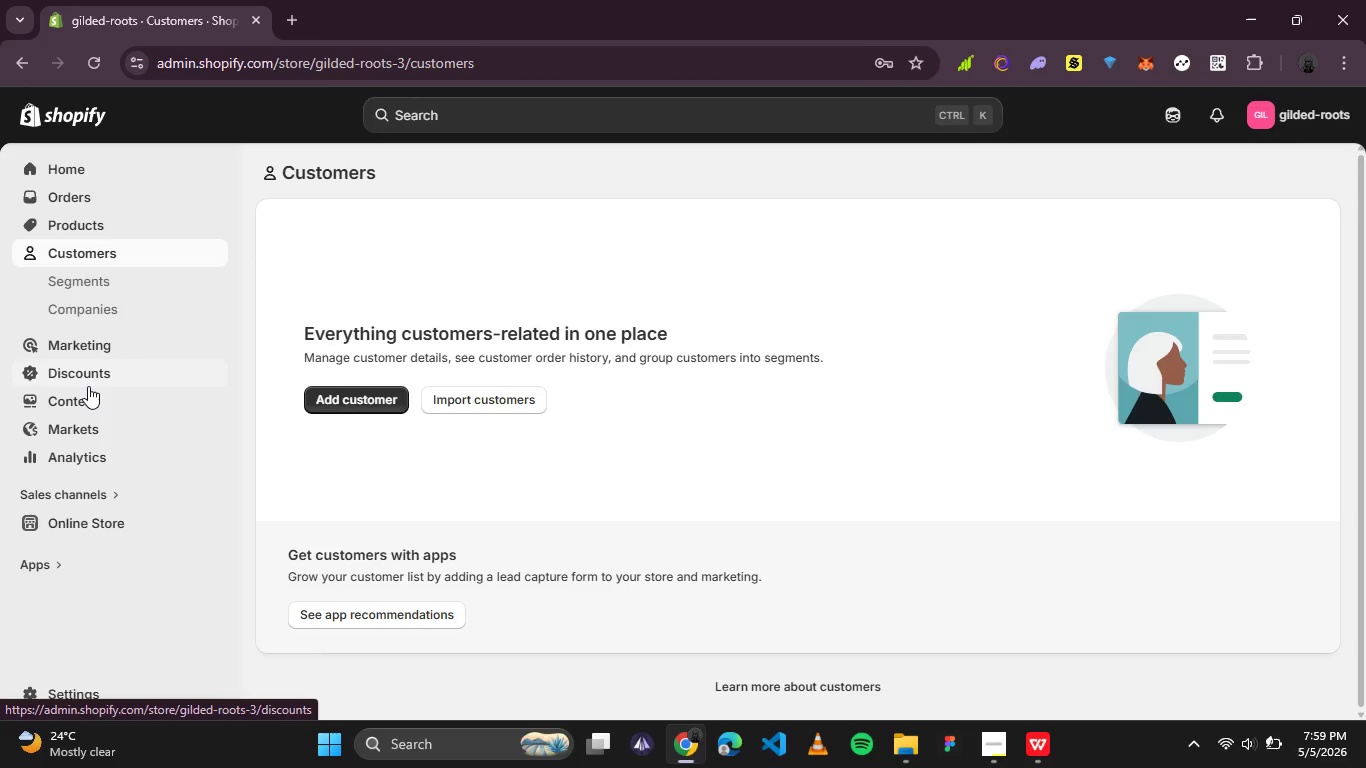 
wait(24.23)
 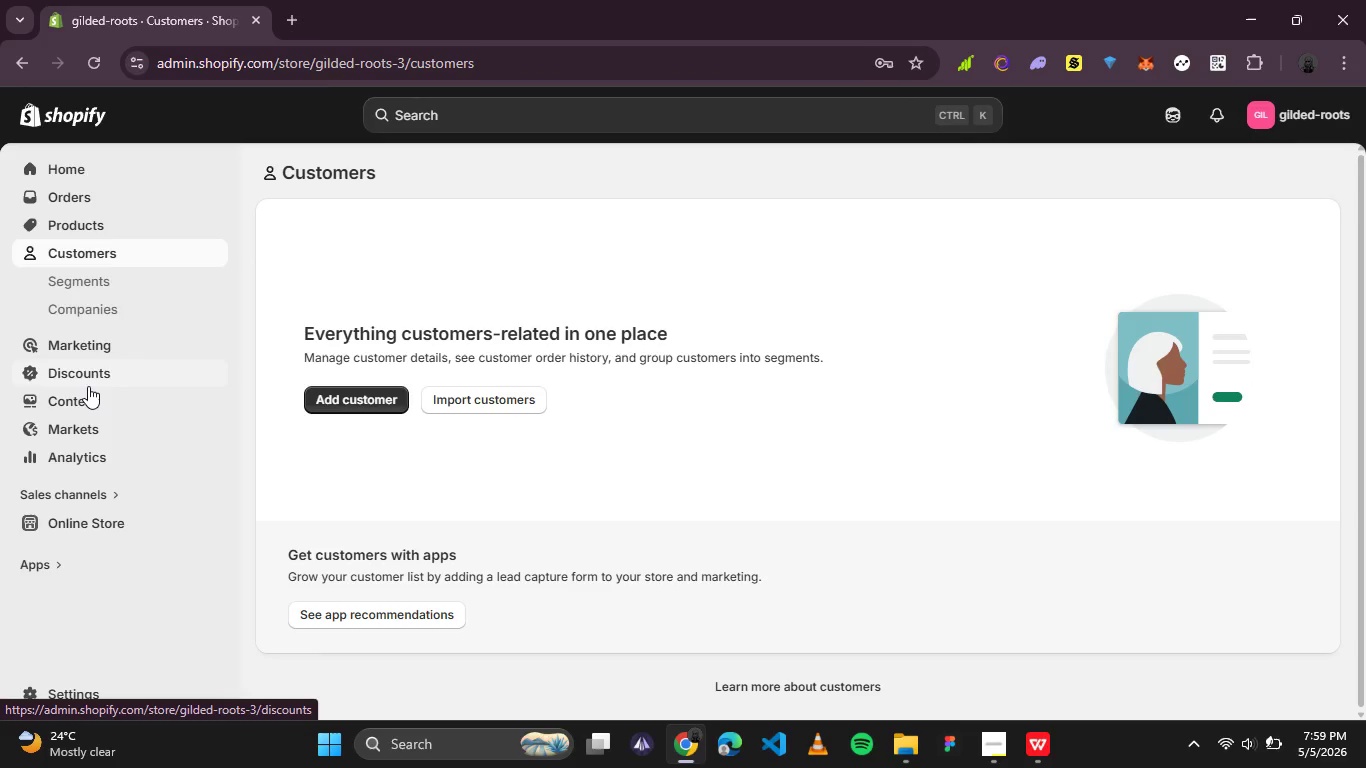 
left_click([510, 393])
 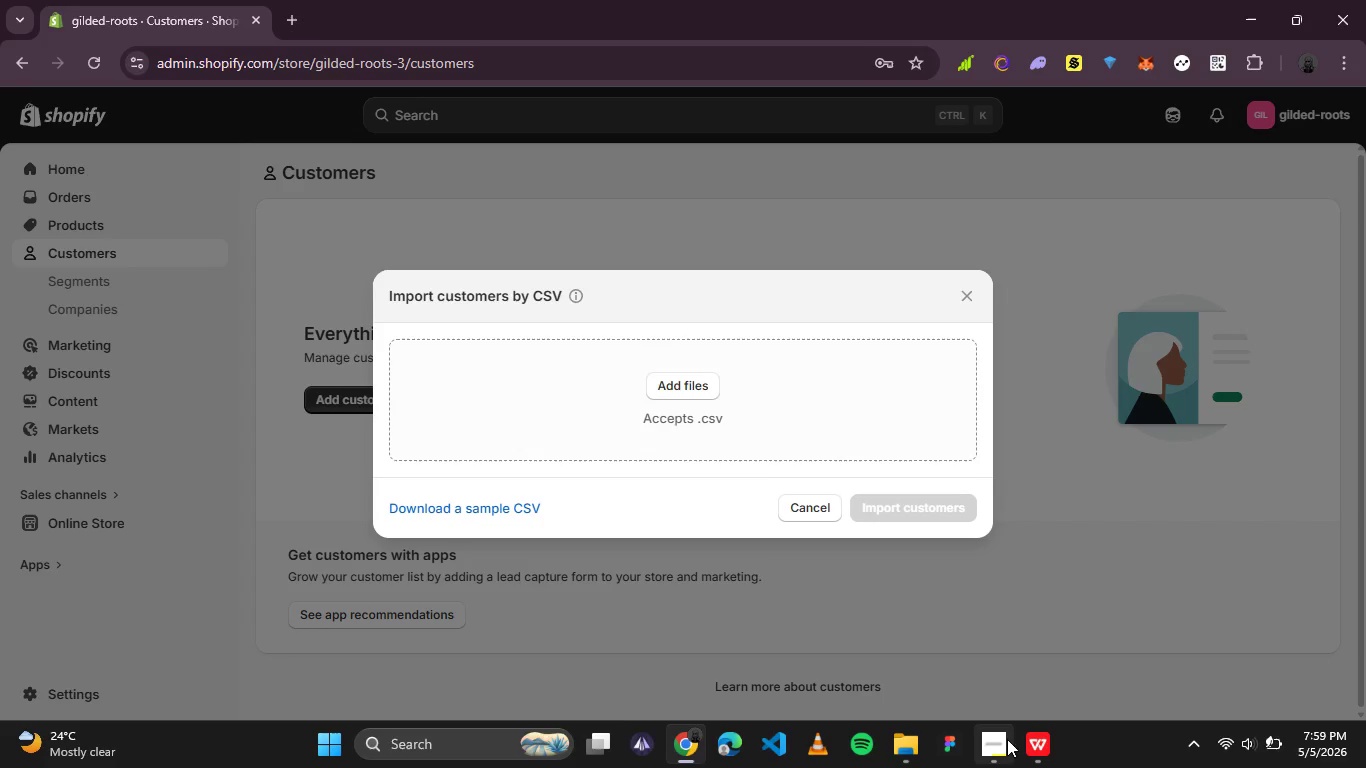 
left_click([1029, 756])
 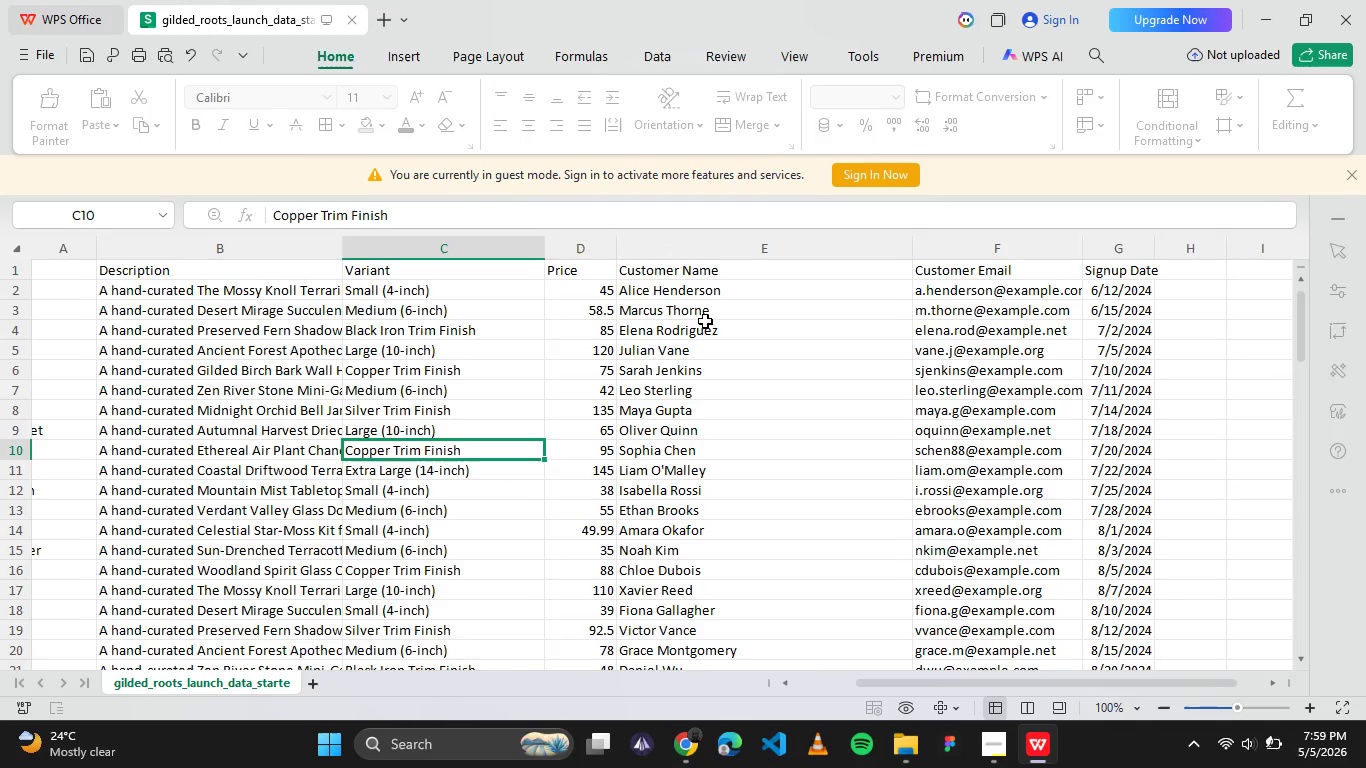 
left_click_drag(start_coordinate=[690, 271], to_coordinate=[1105, 588])
 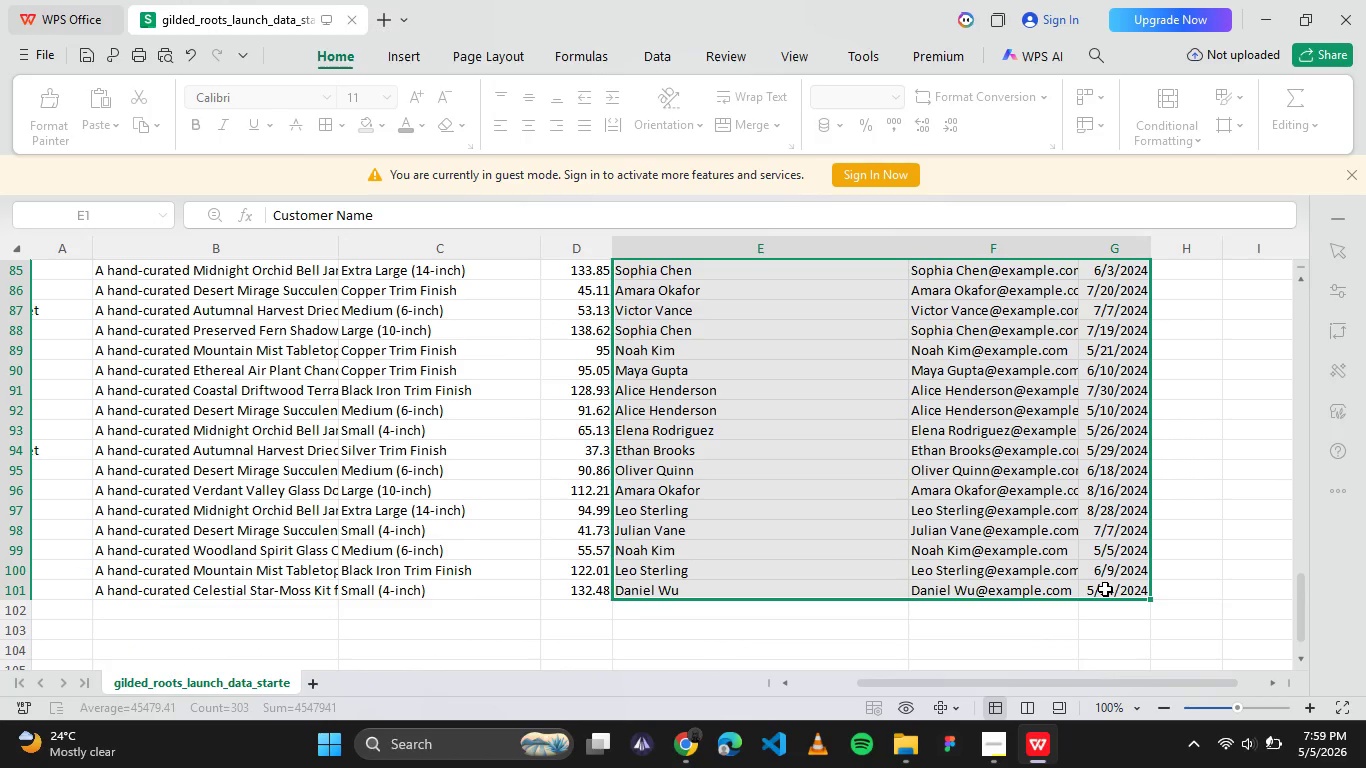 
hold_key(key=ControlLeft, duration=0.58)
 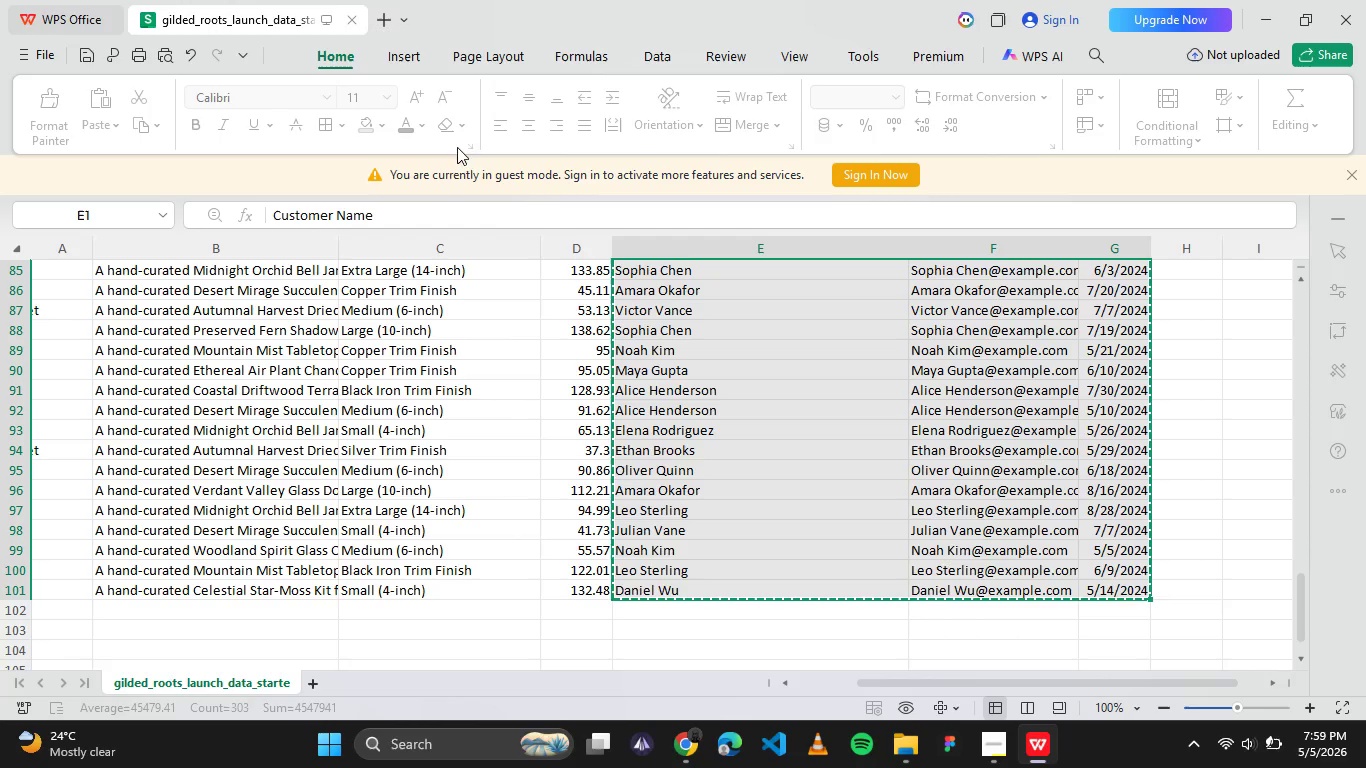 
key(X)
 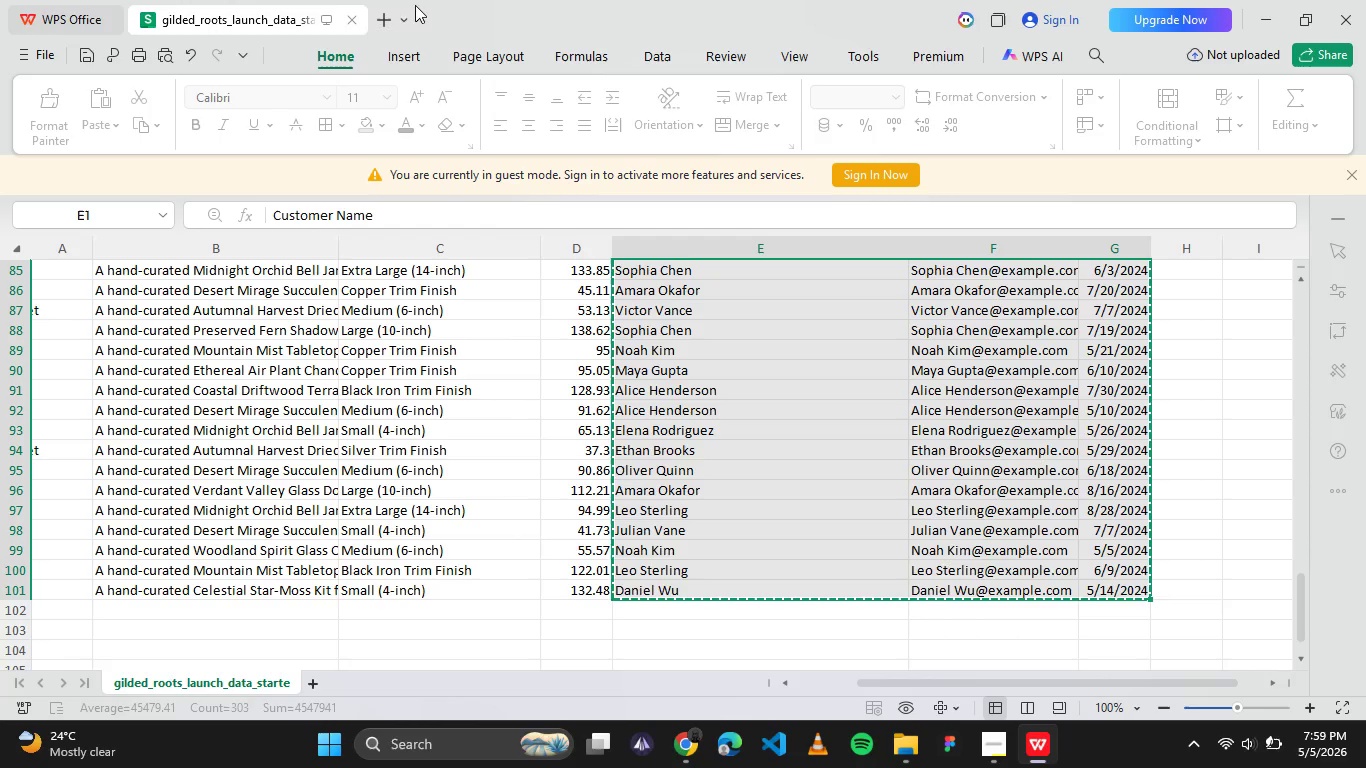 
left_click([396, 17])
 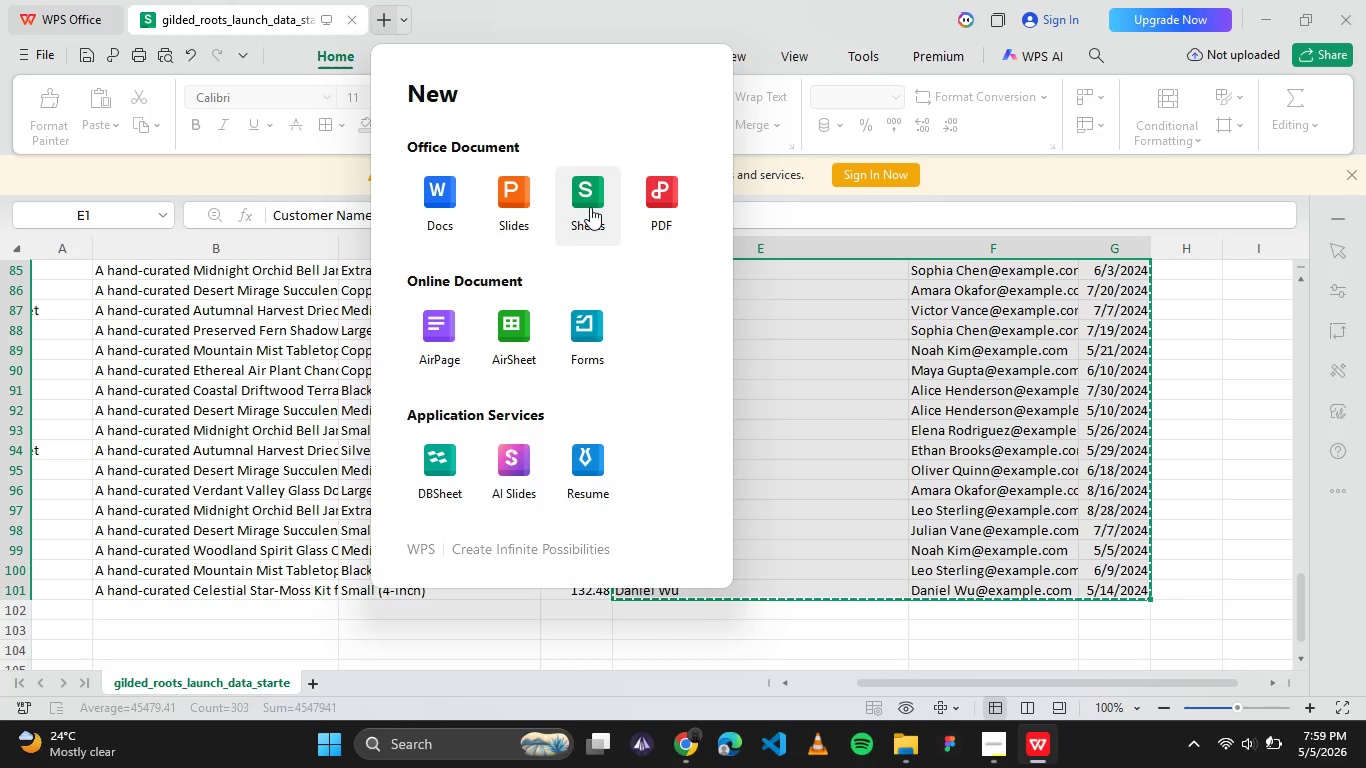 
scroll: coordinate [452, 431], scroll_direction: down, amount: 3.0
 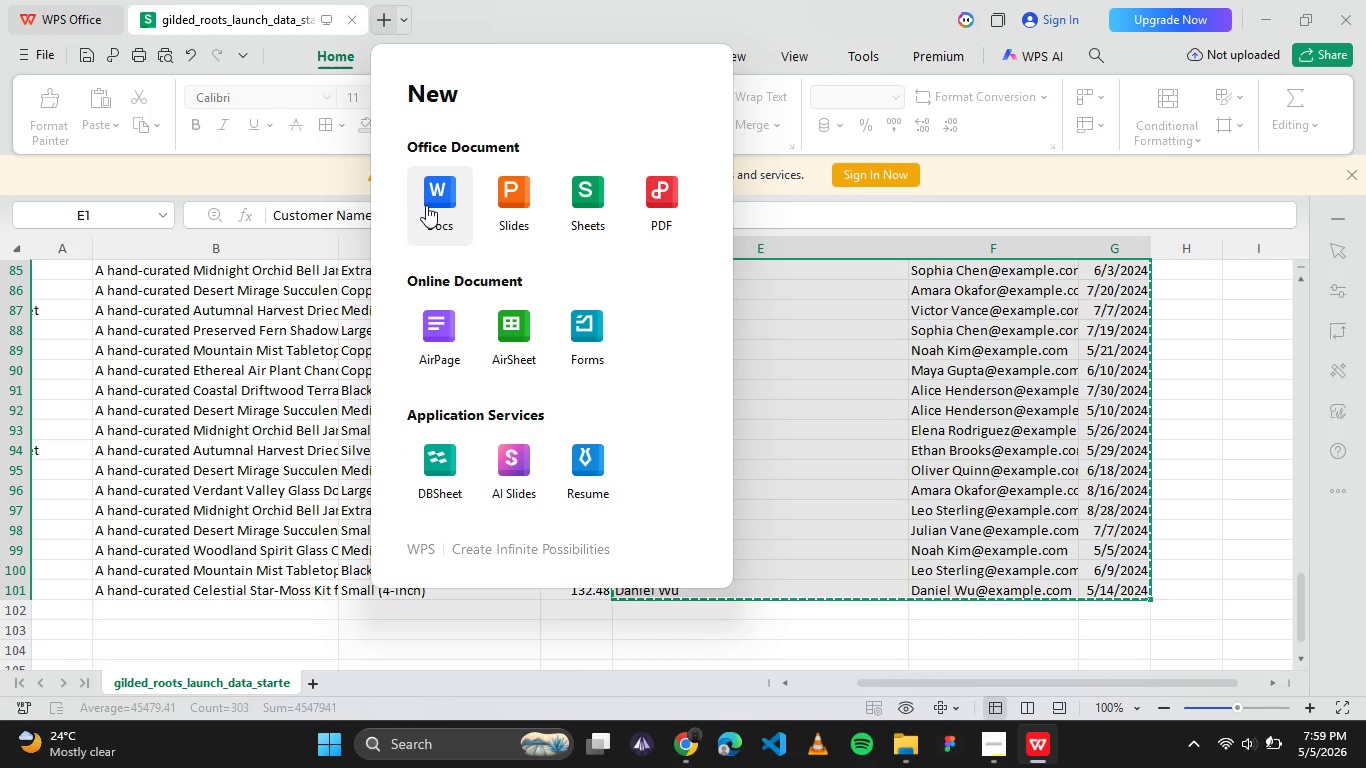 
left_click([583, 198])
 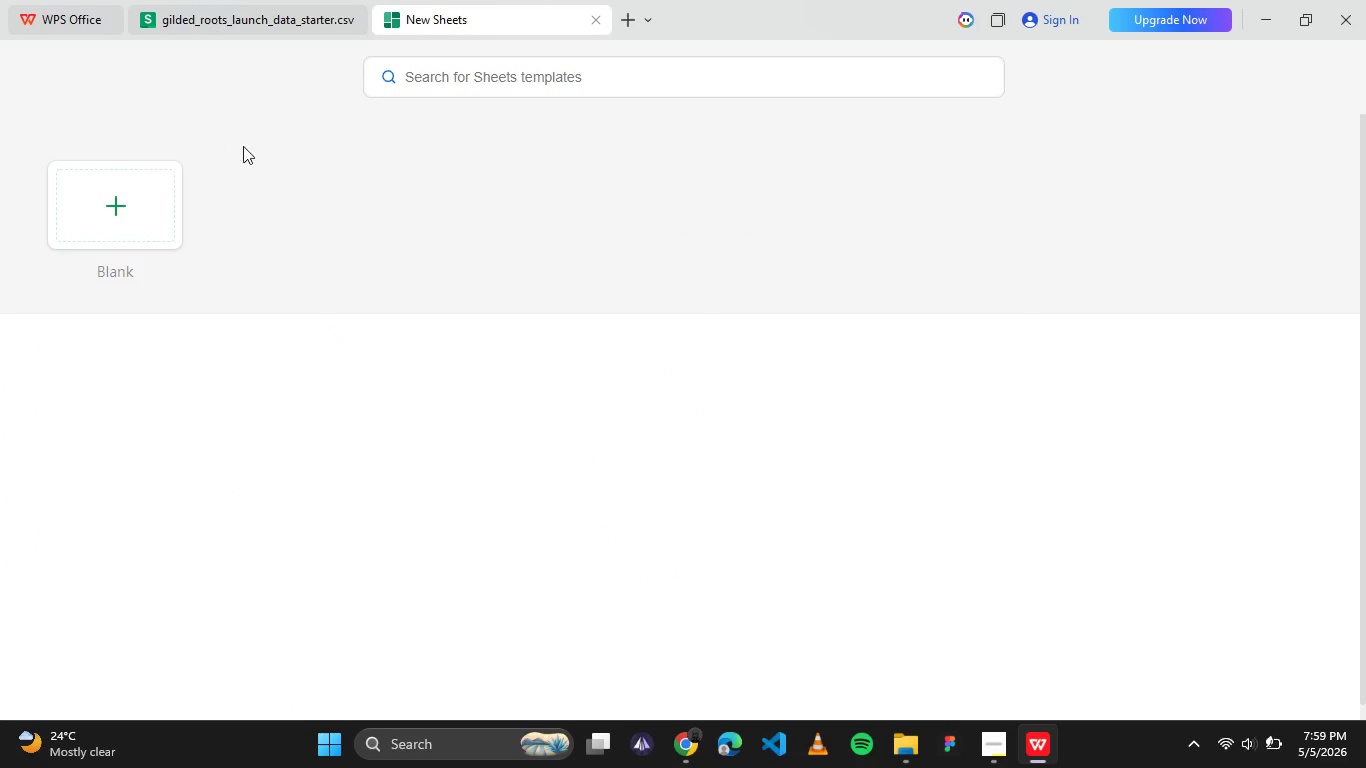 
left_click([130, 219])
 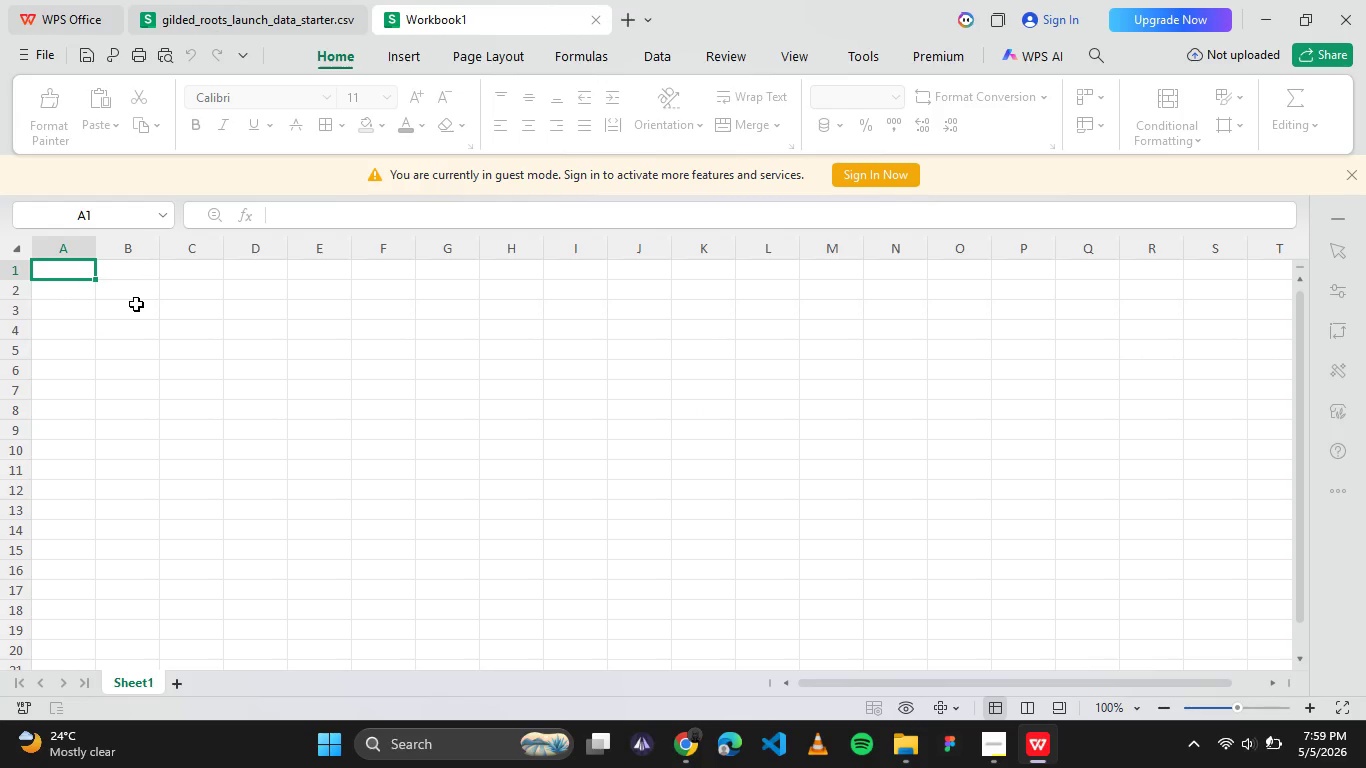 
left_click([136, 303])
 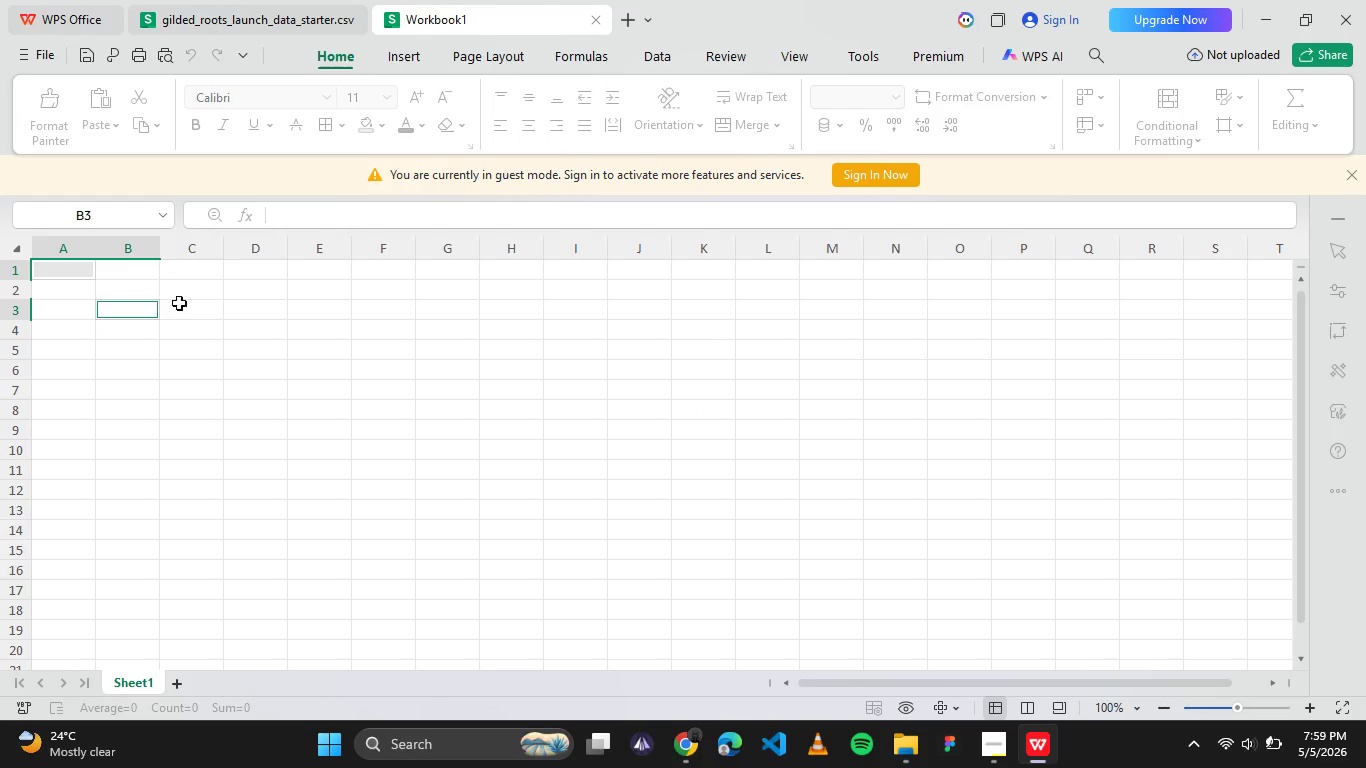 
key(Control+V)
 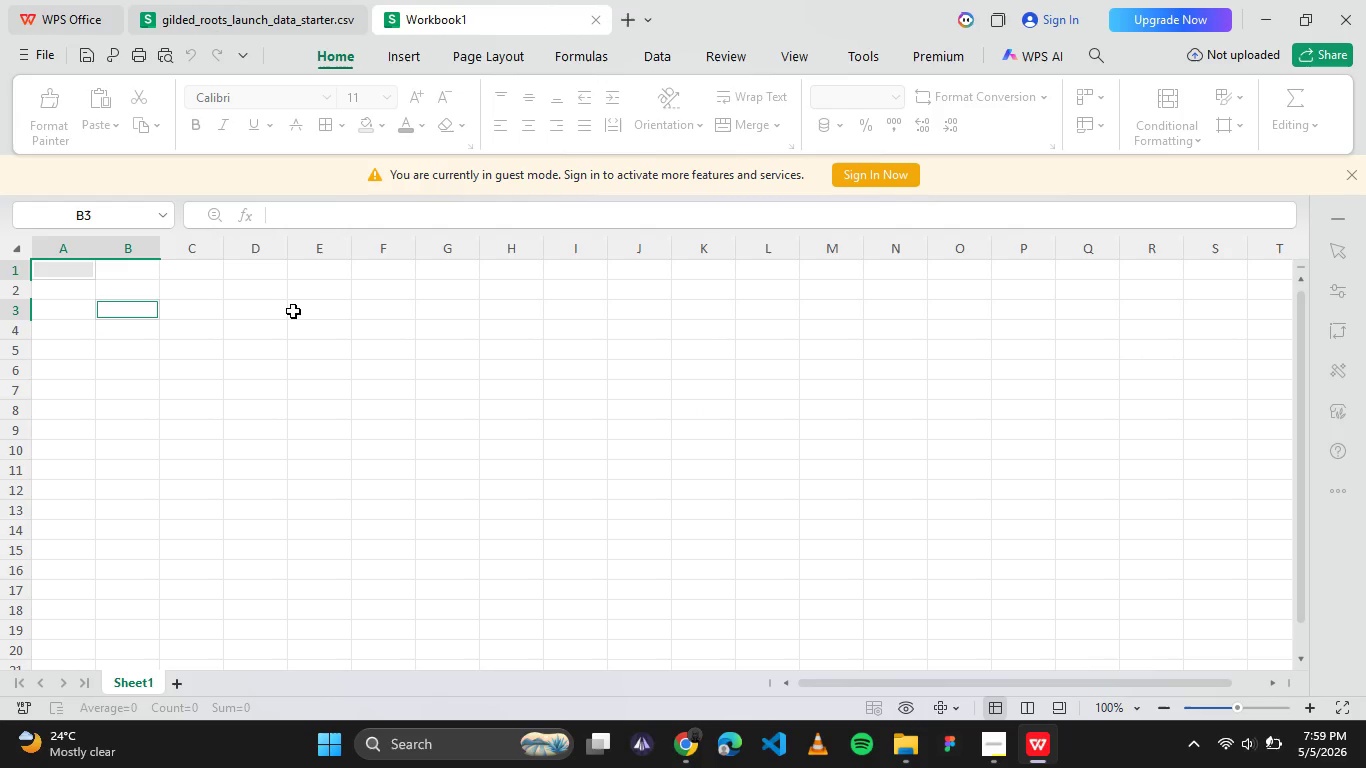 
left_click([230, 292])
 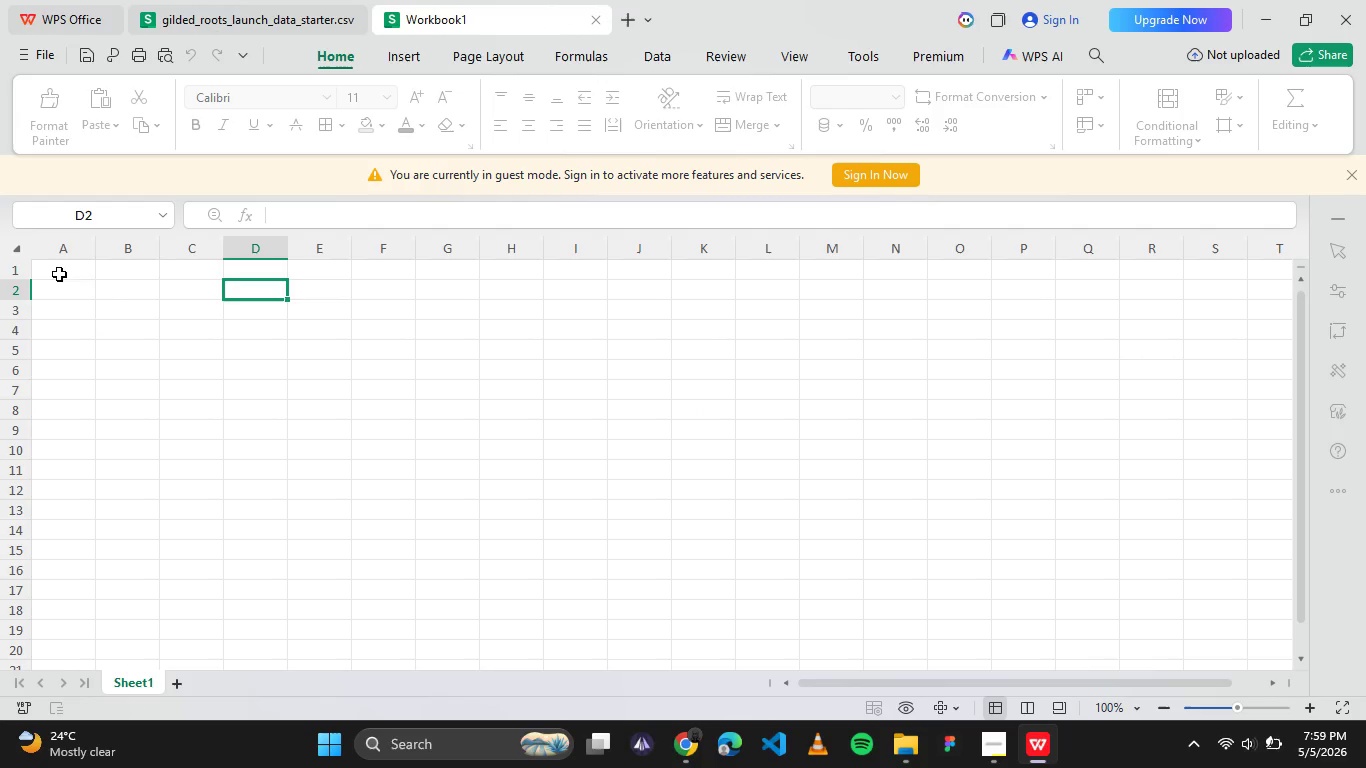 
scroll: coordinate [230, 292], scroll_direction: up, amount: 1.0
 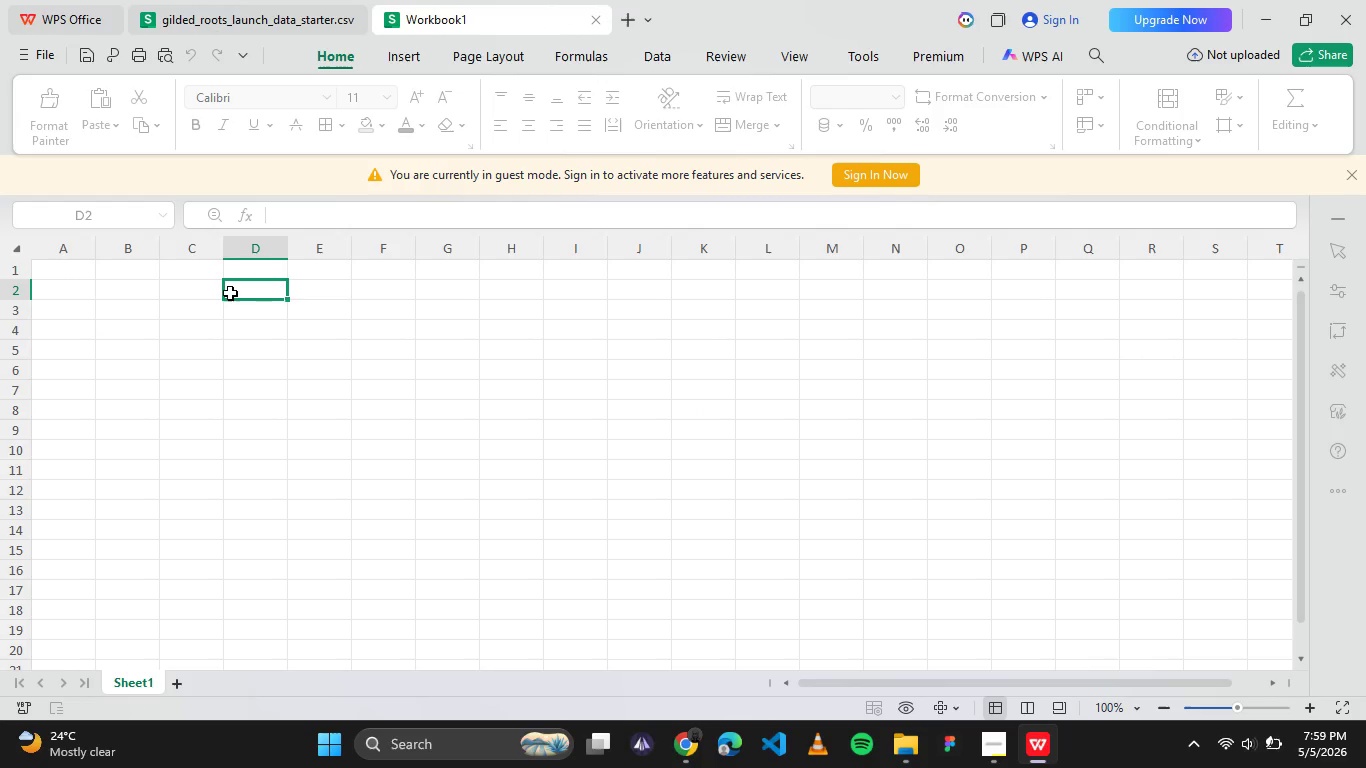 
left_click([61, 274])
 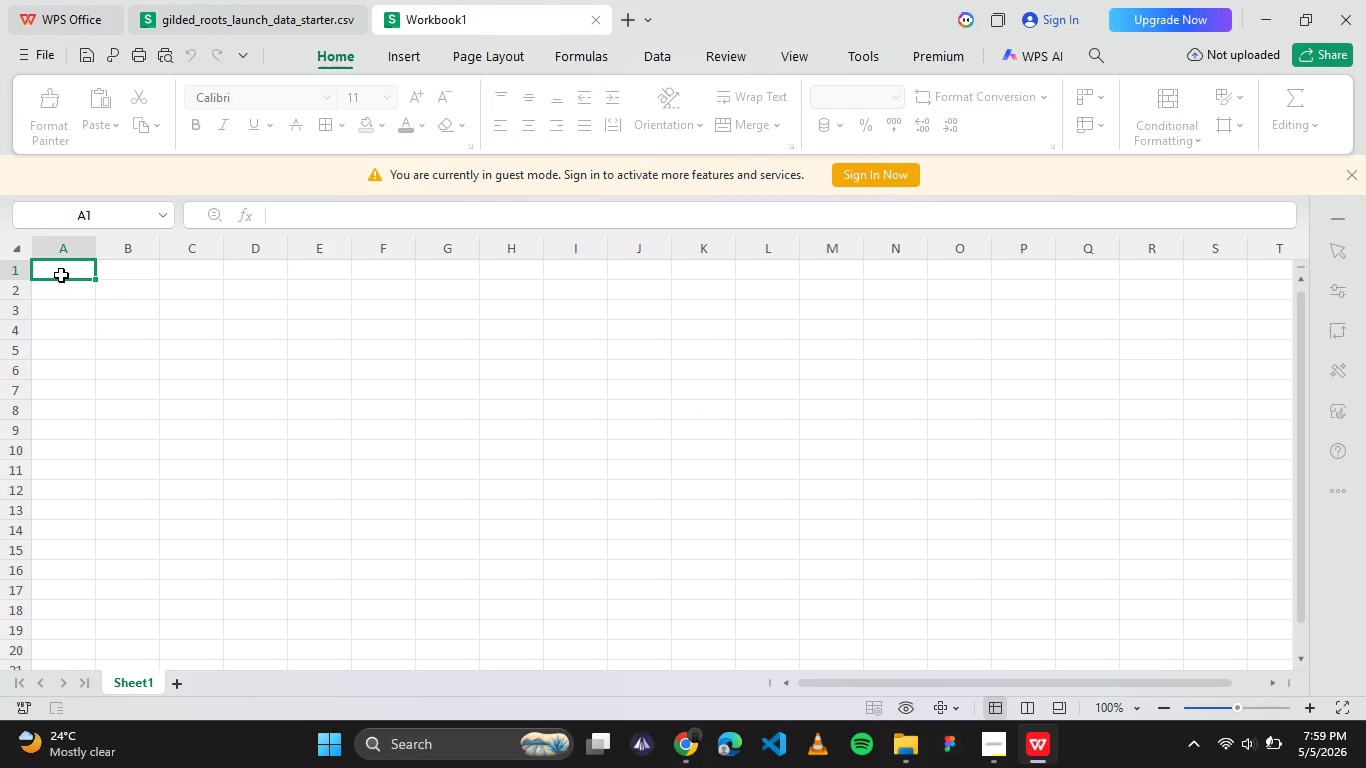 
key(Control+V)
 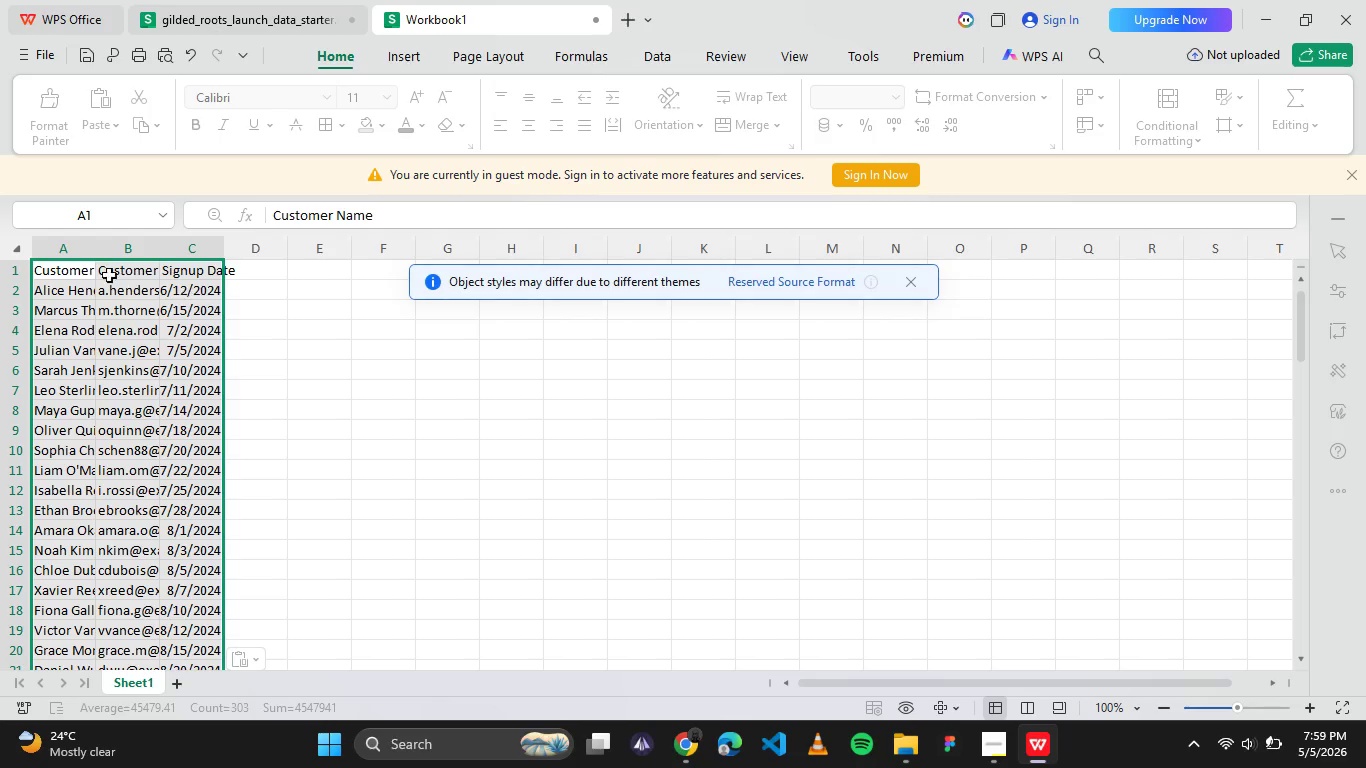 
left_click([80, 267])
 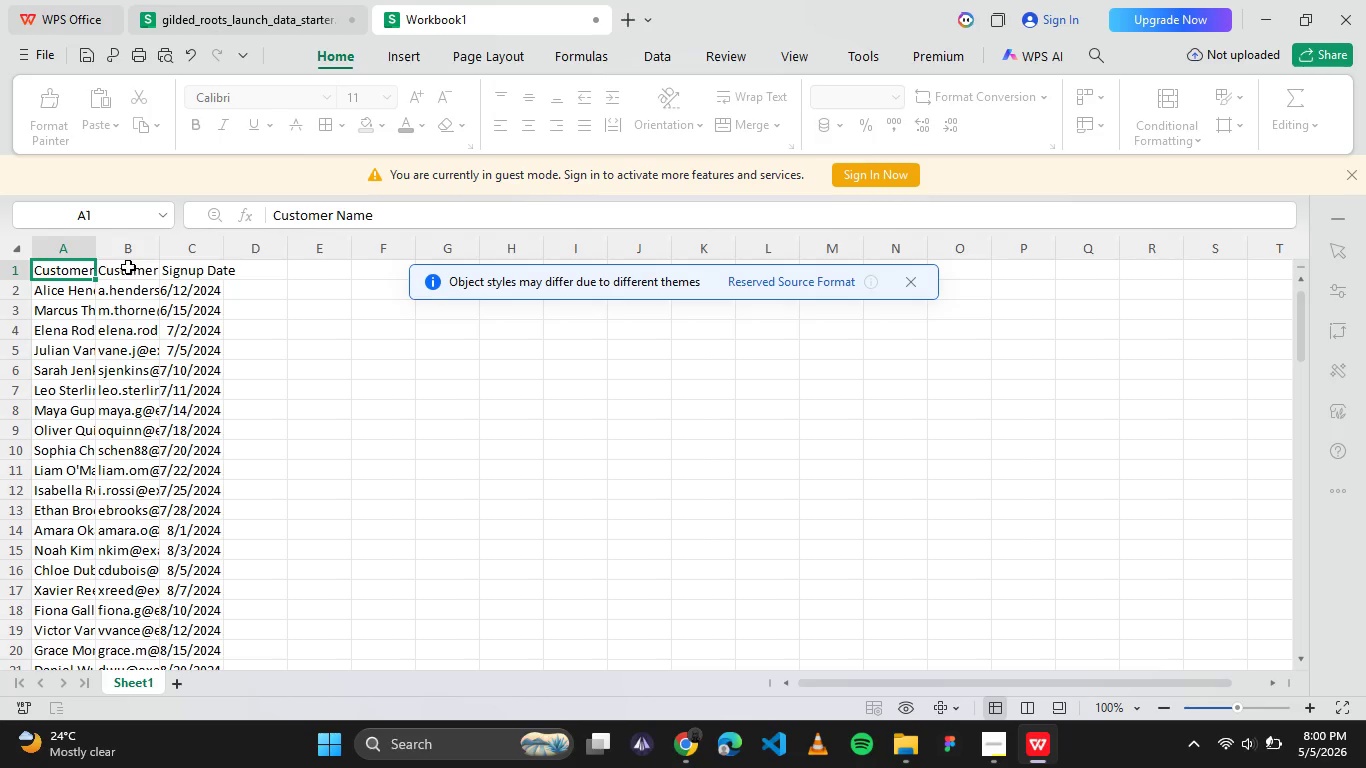 
left_click([131, 266])
 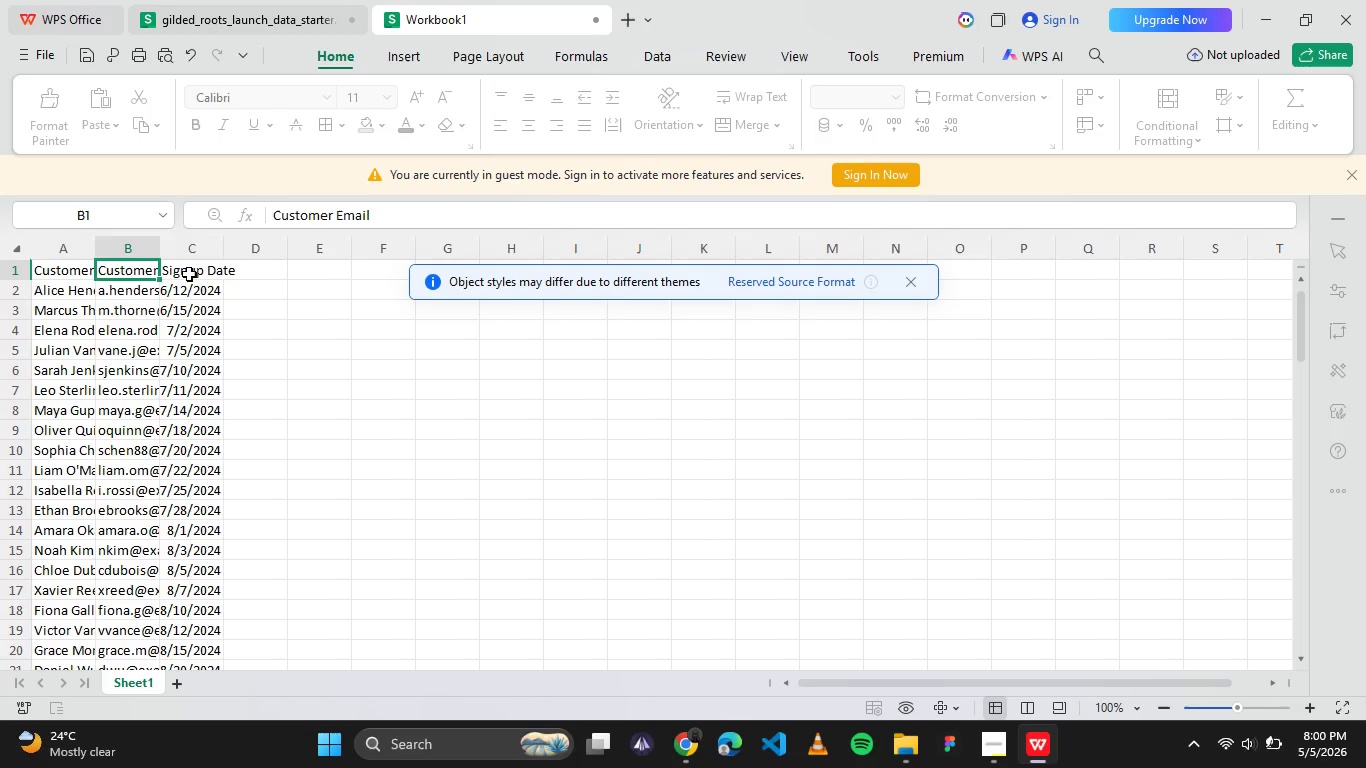 
left_click([189, 273])
 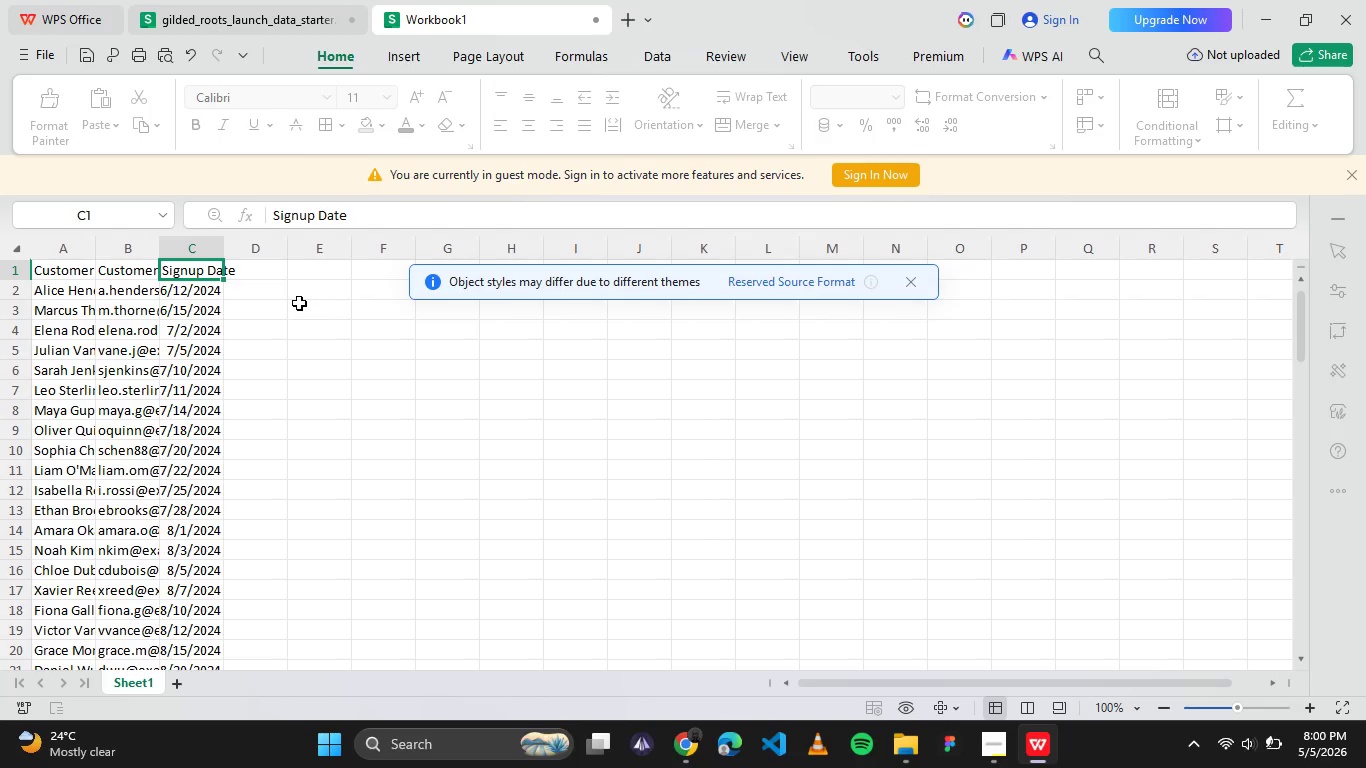 
left_click([299, 302])
 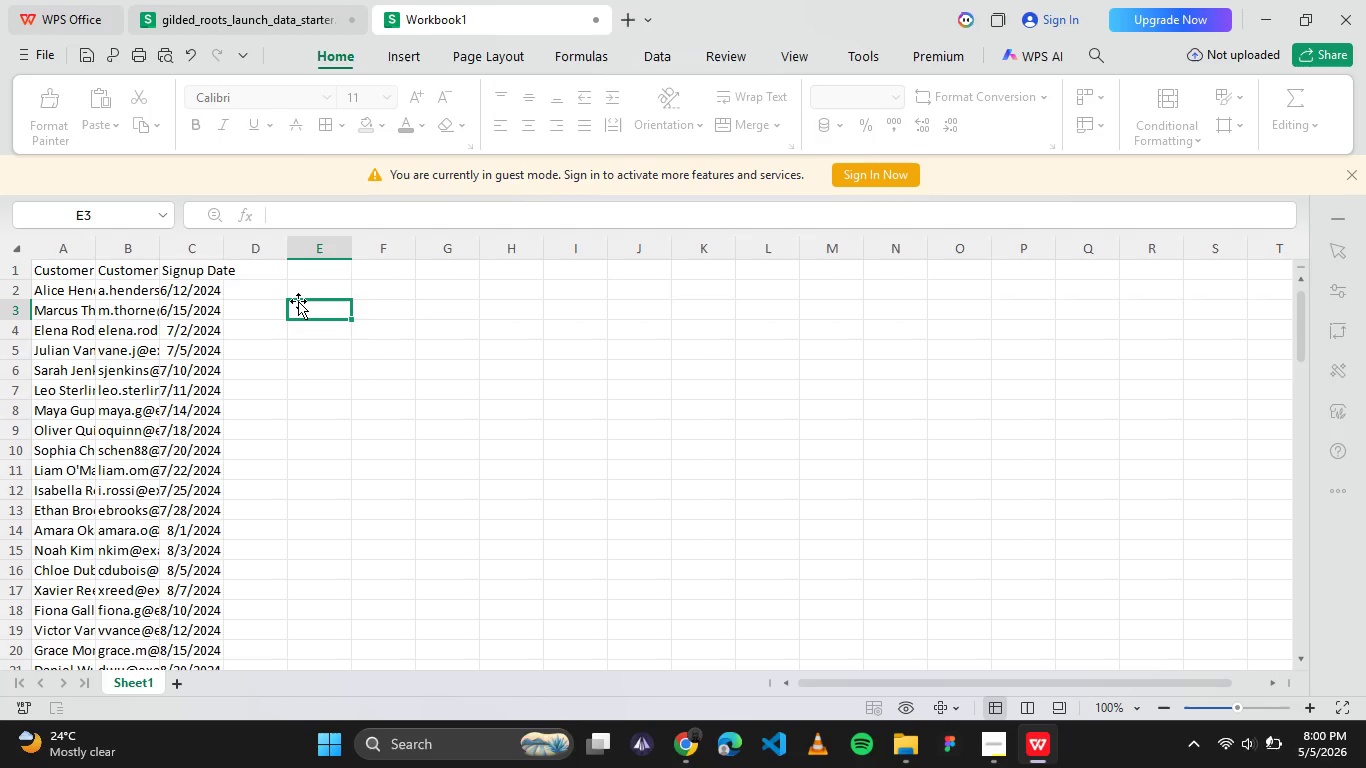 
wait(6.98)
 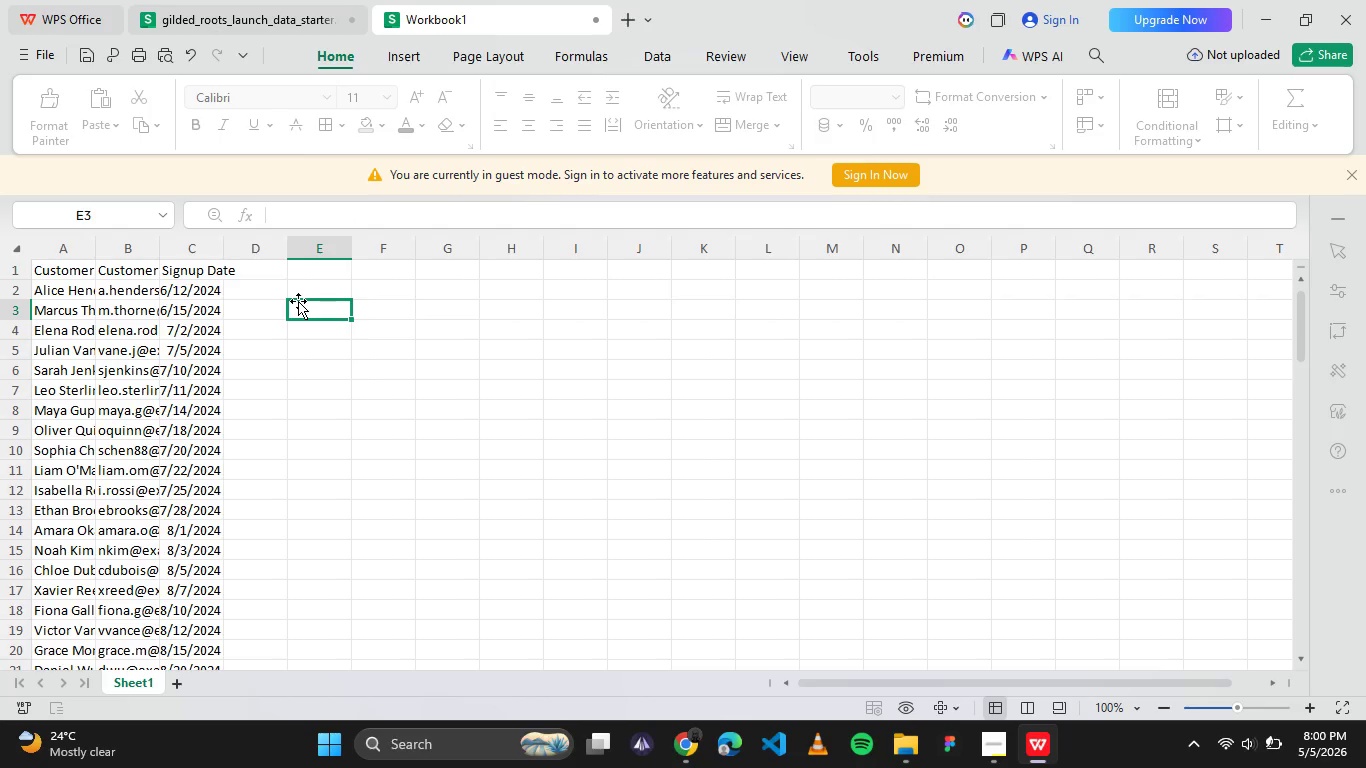 
left_click_drag(start_coordinate=[92, 250], to_coordinate=[297, 290])
 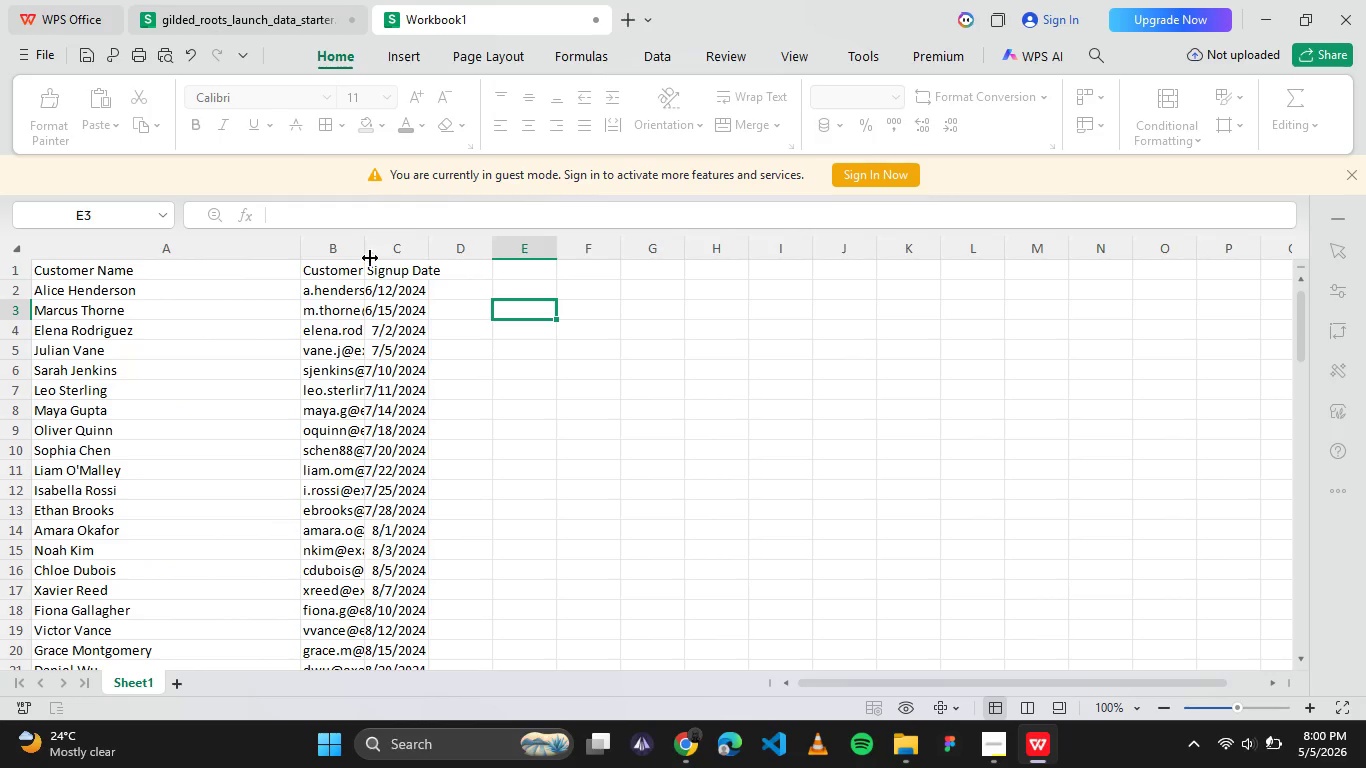 
left_click_drag(start_coordinate=[367, 257], to_coordinate=[409, 254])
 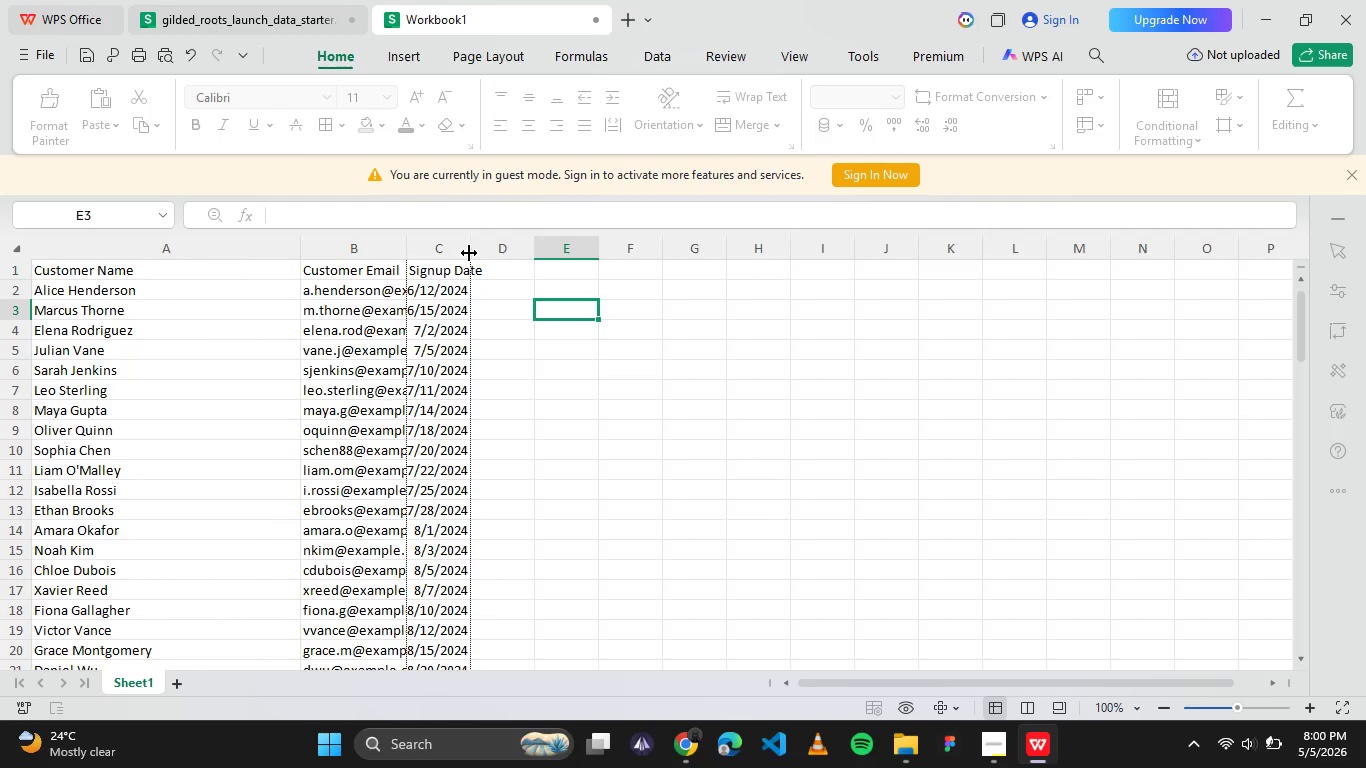 
left_click_drag(start_coordinate=[468, 253], to_coordinate=[529, 252])
 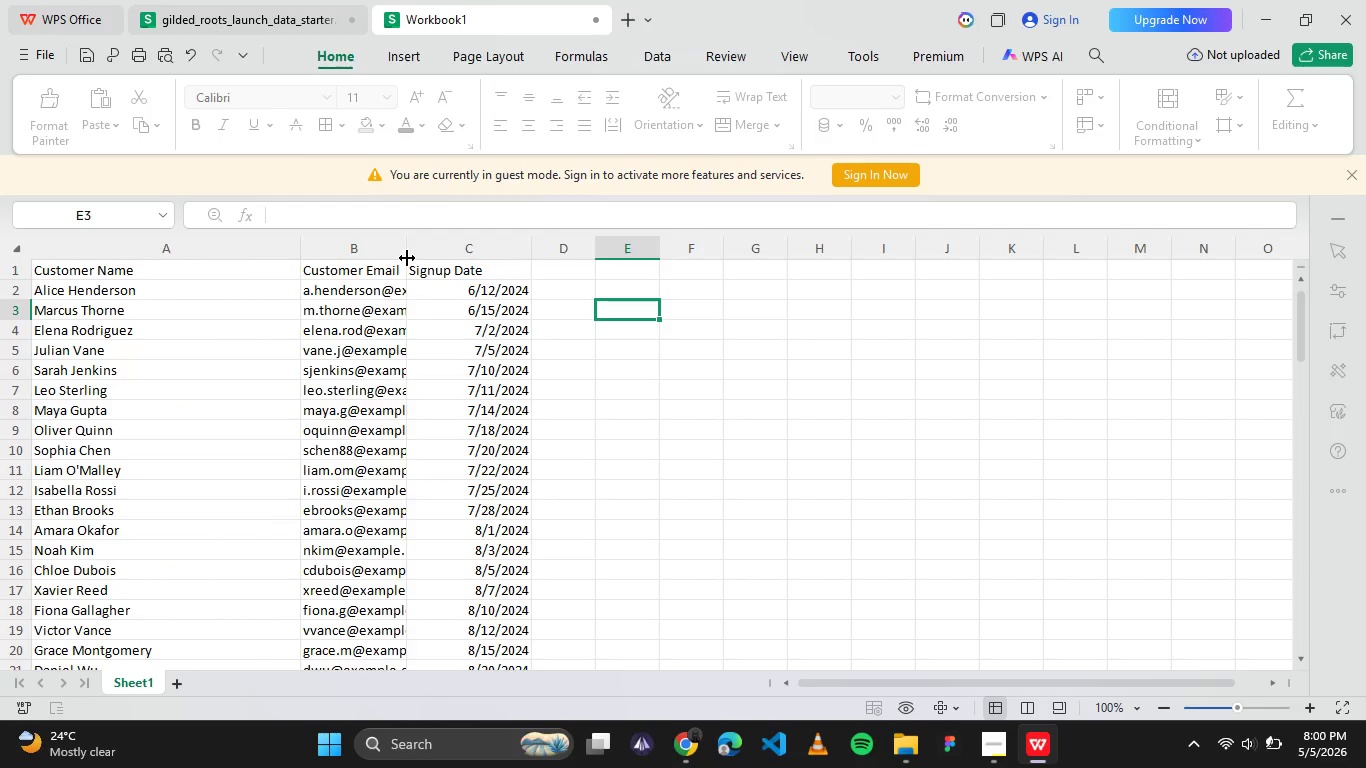 
left_click_drag(start_coordinate=[406, 258], to_coordinate=[540, 262])
 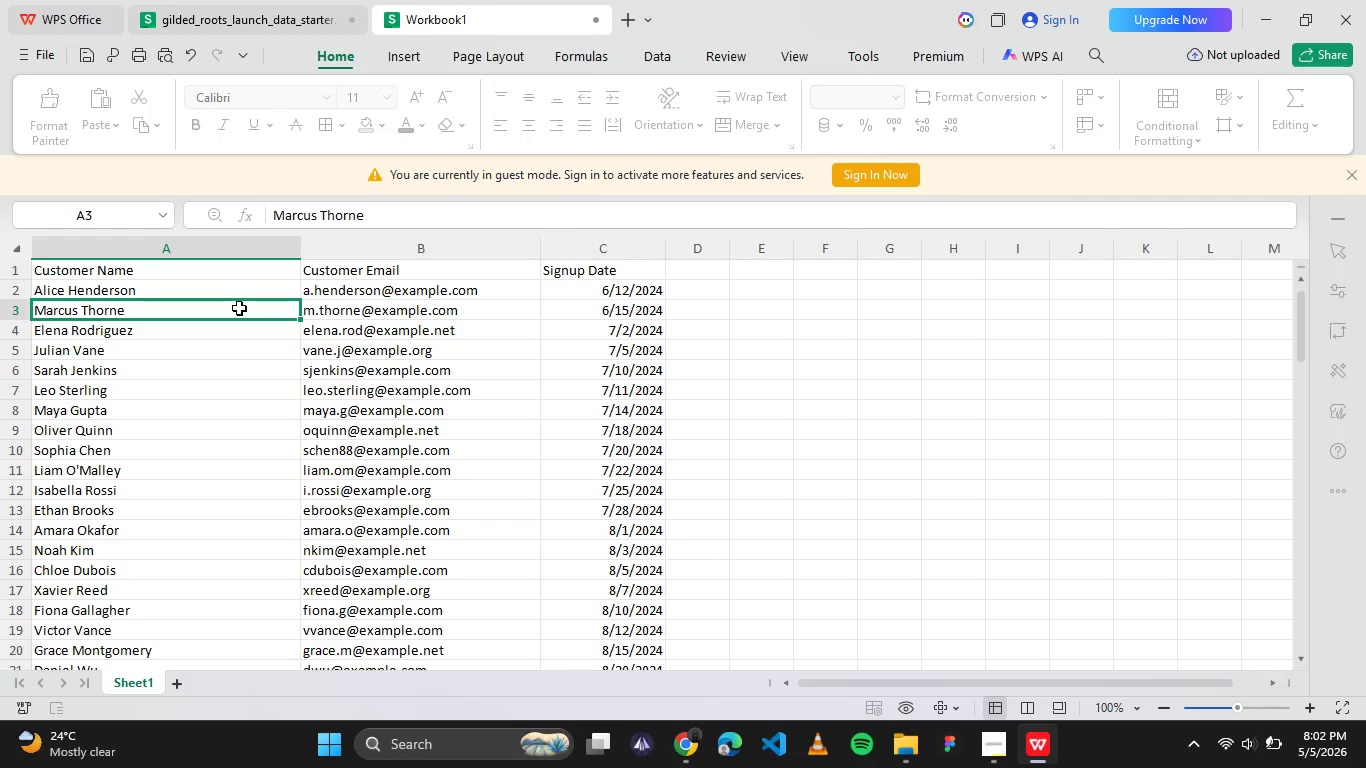 
wait(110.3)
 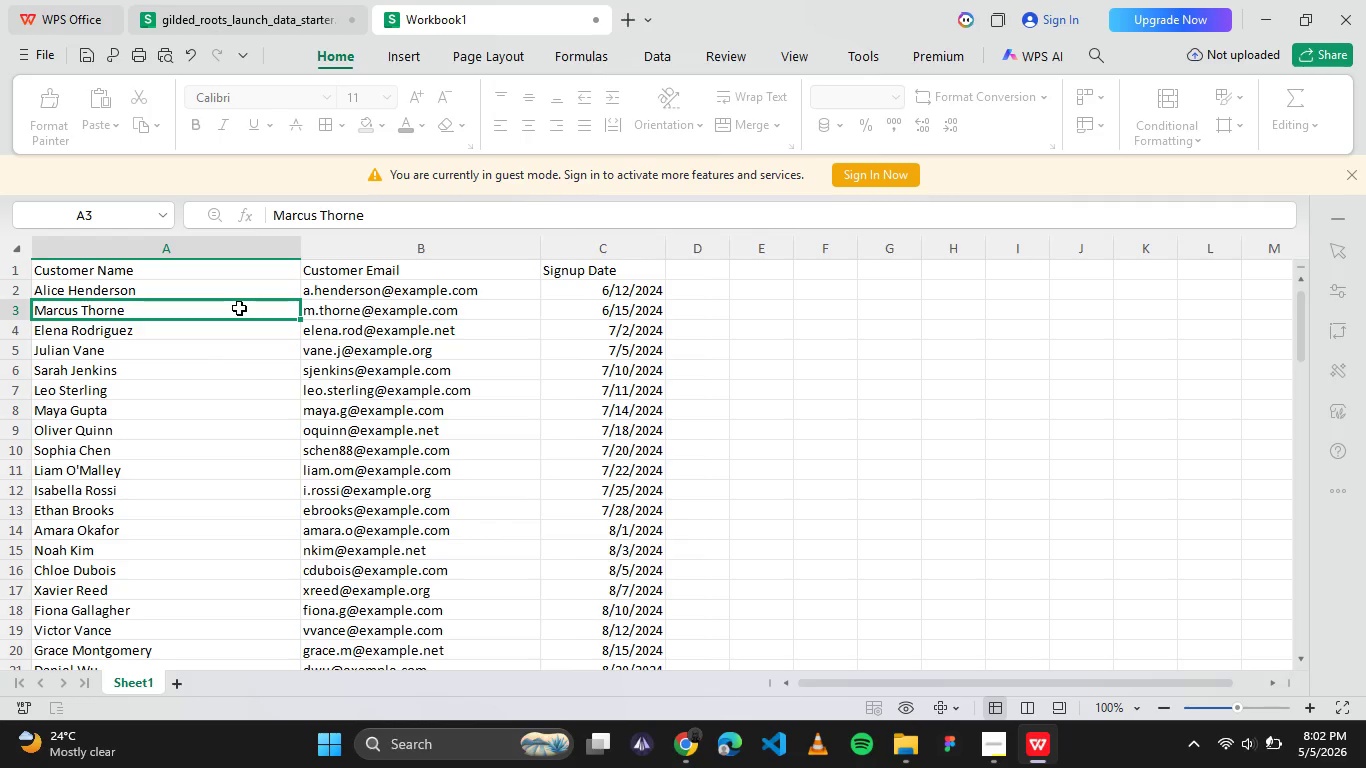 
left_click([51, 48])
 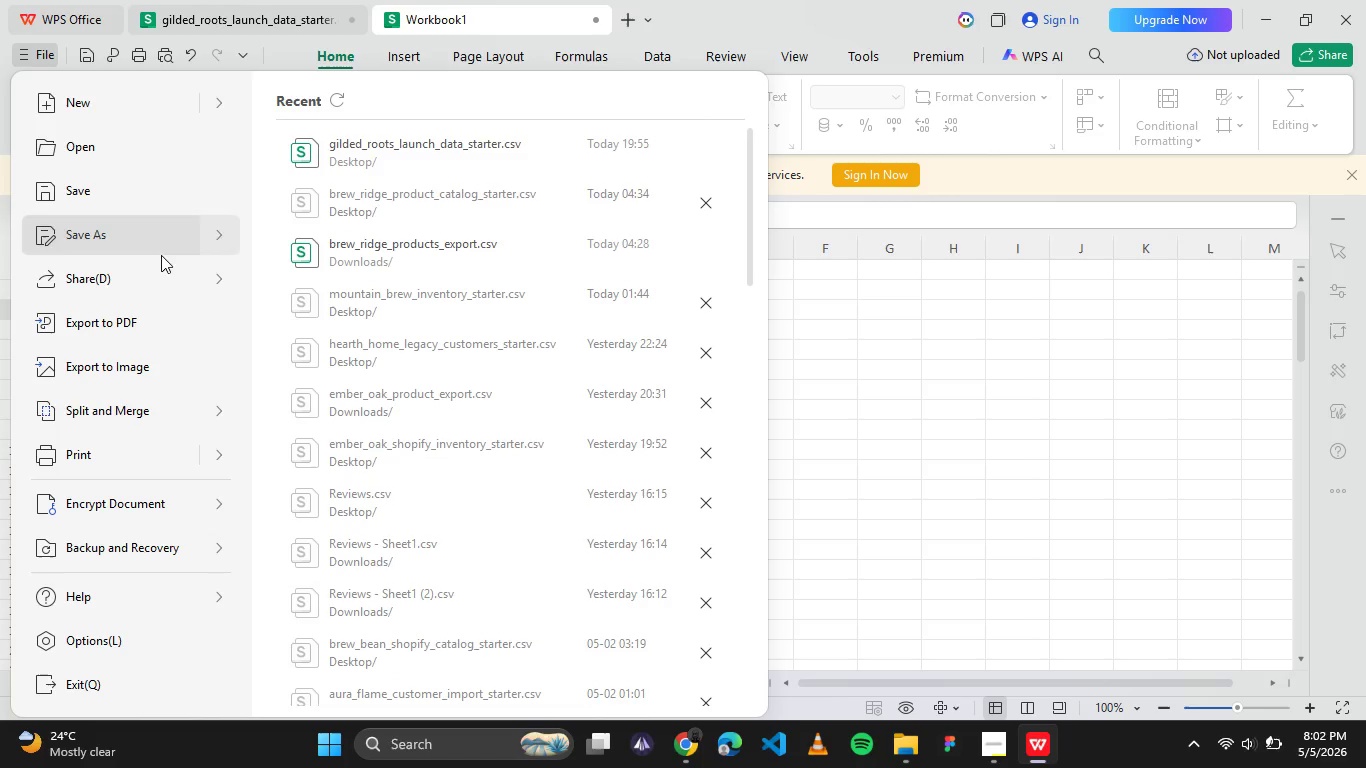 
mouse_move([173, 239])
 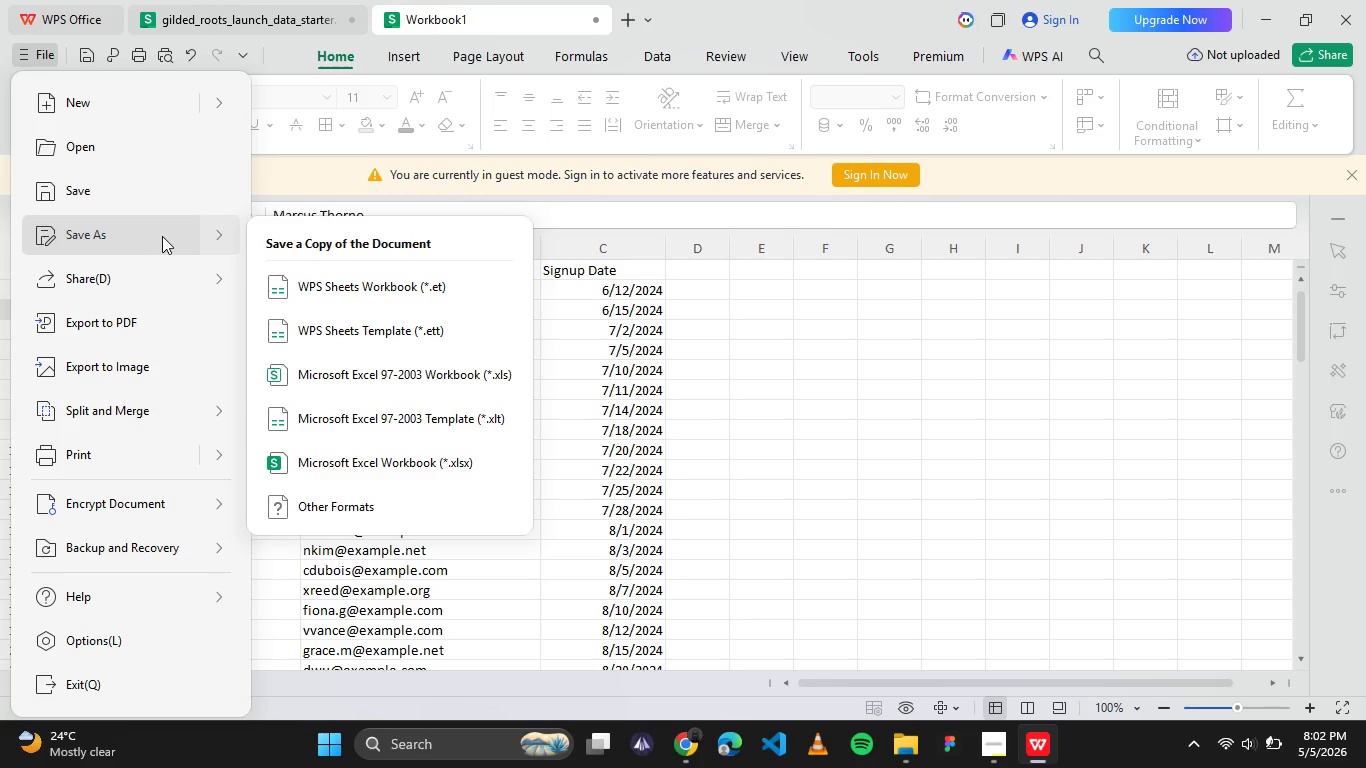 
left_click([162, 236])
 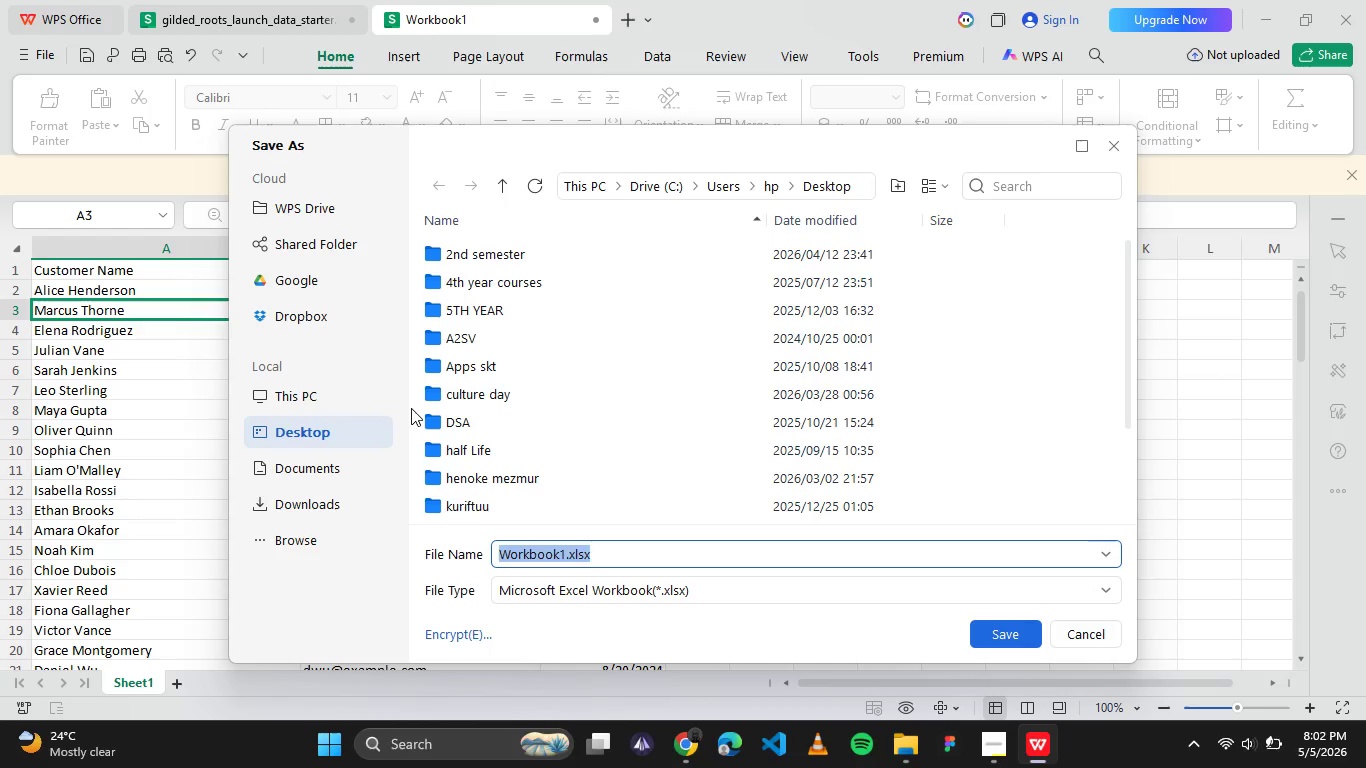 
wait(20.59)
 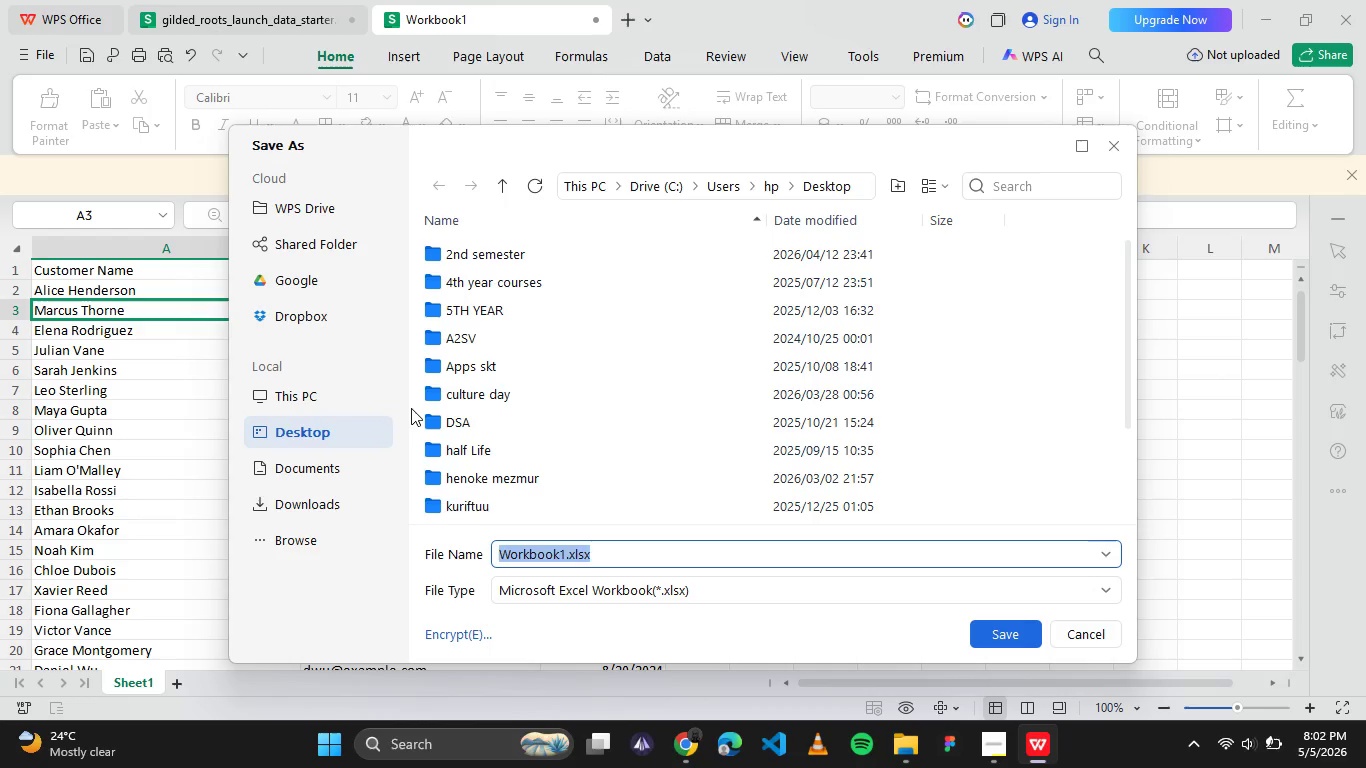 
type(customer)
 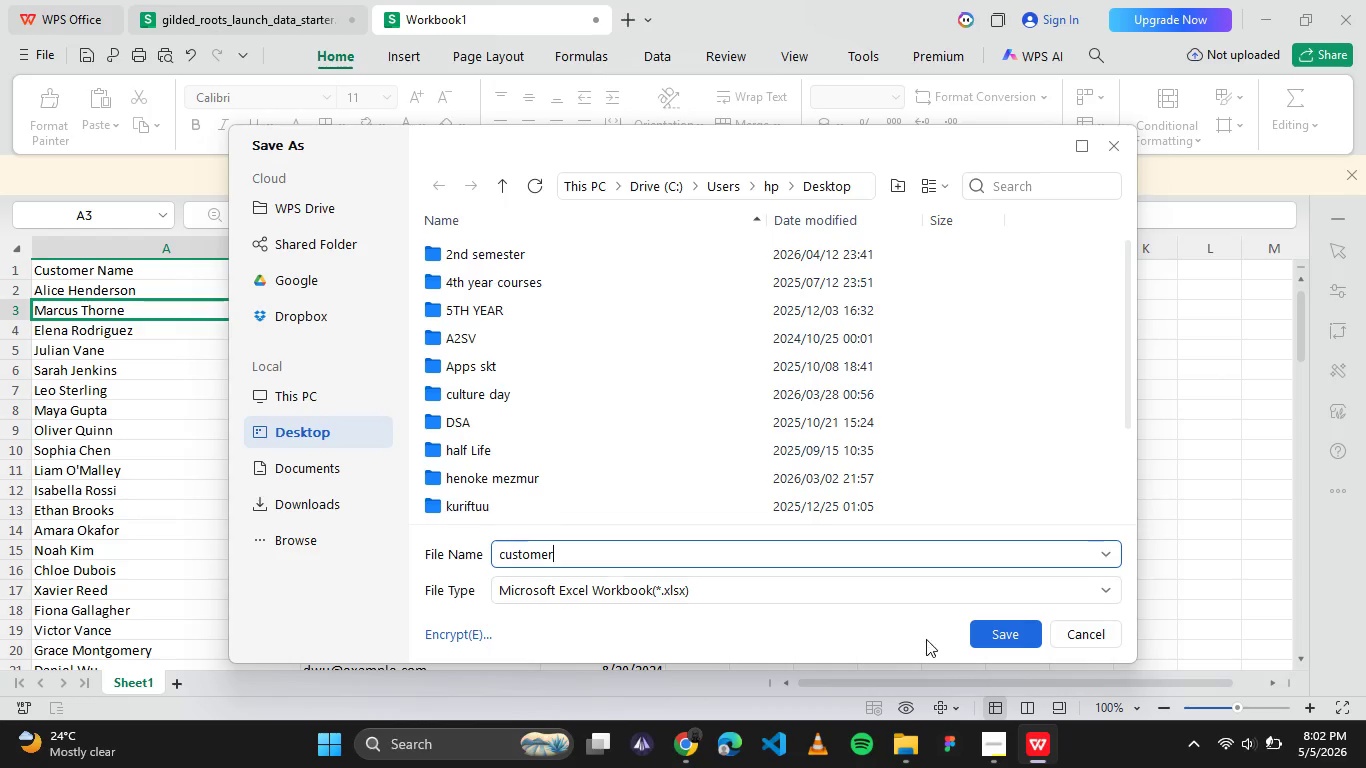 
left_click([875, 599])
 